 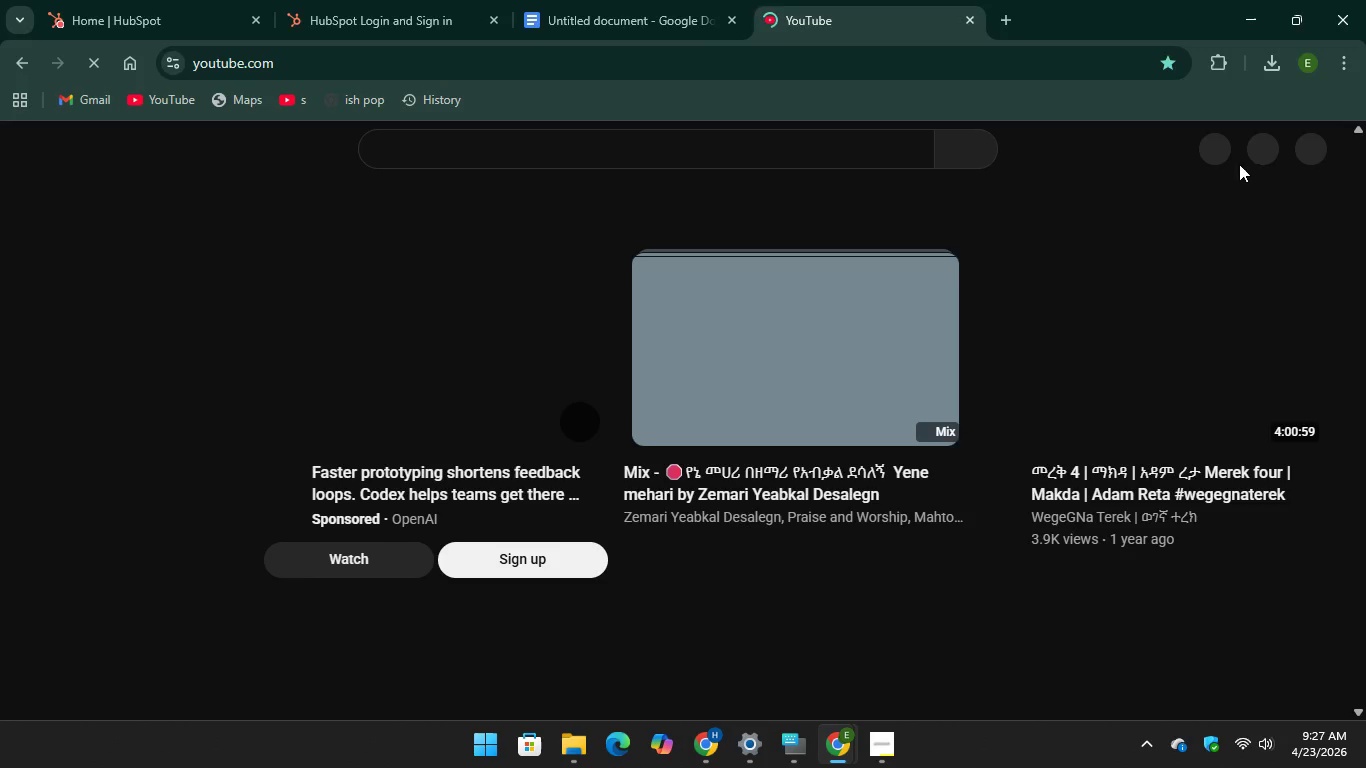 
scroll: coordinate [799, 383], scroll_direction: none, amount: 0.0
 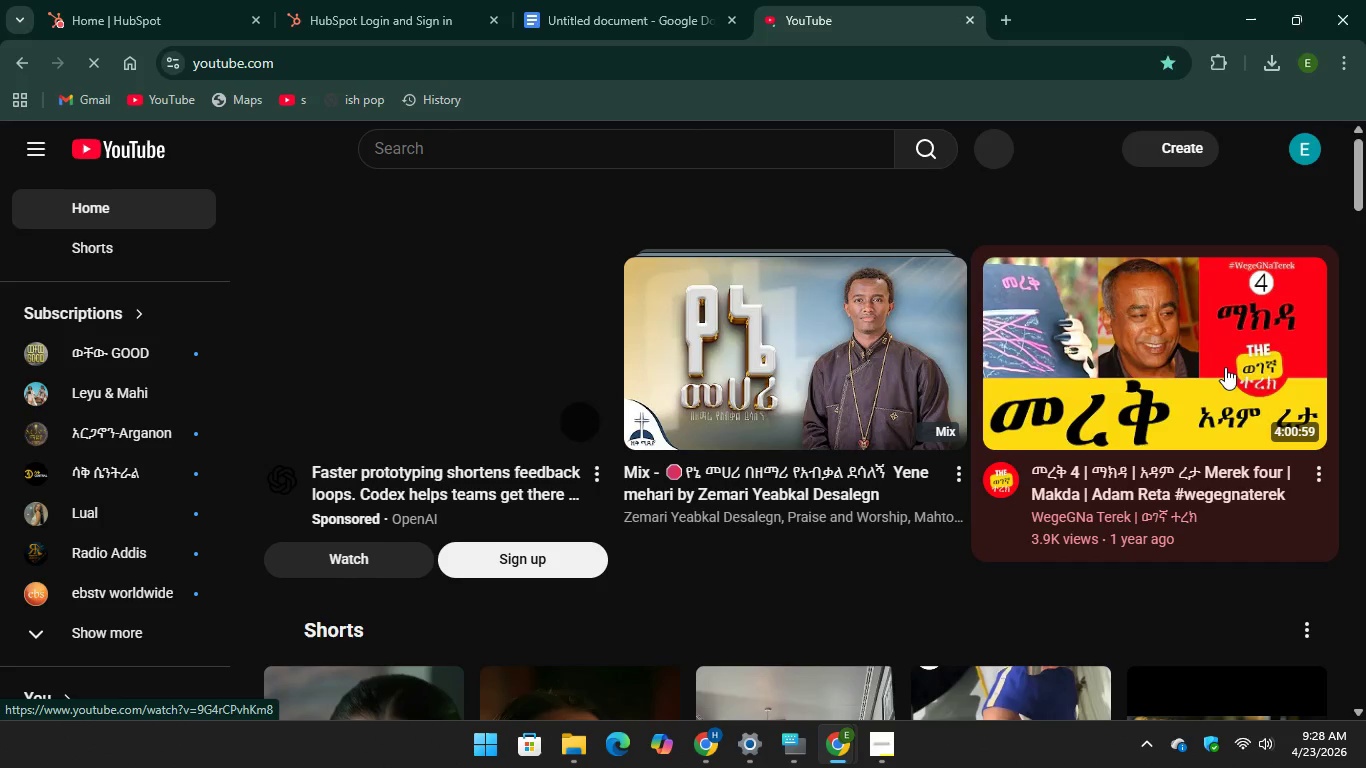 
scroll: coordinate [1208, 378], scroll_direction: down, amount: 4.0
 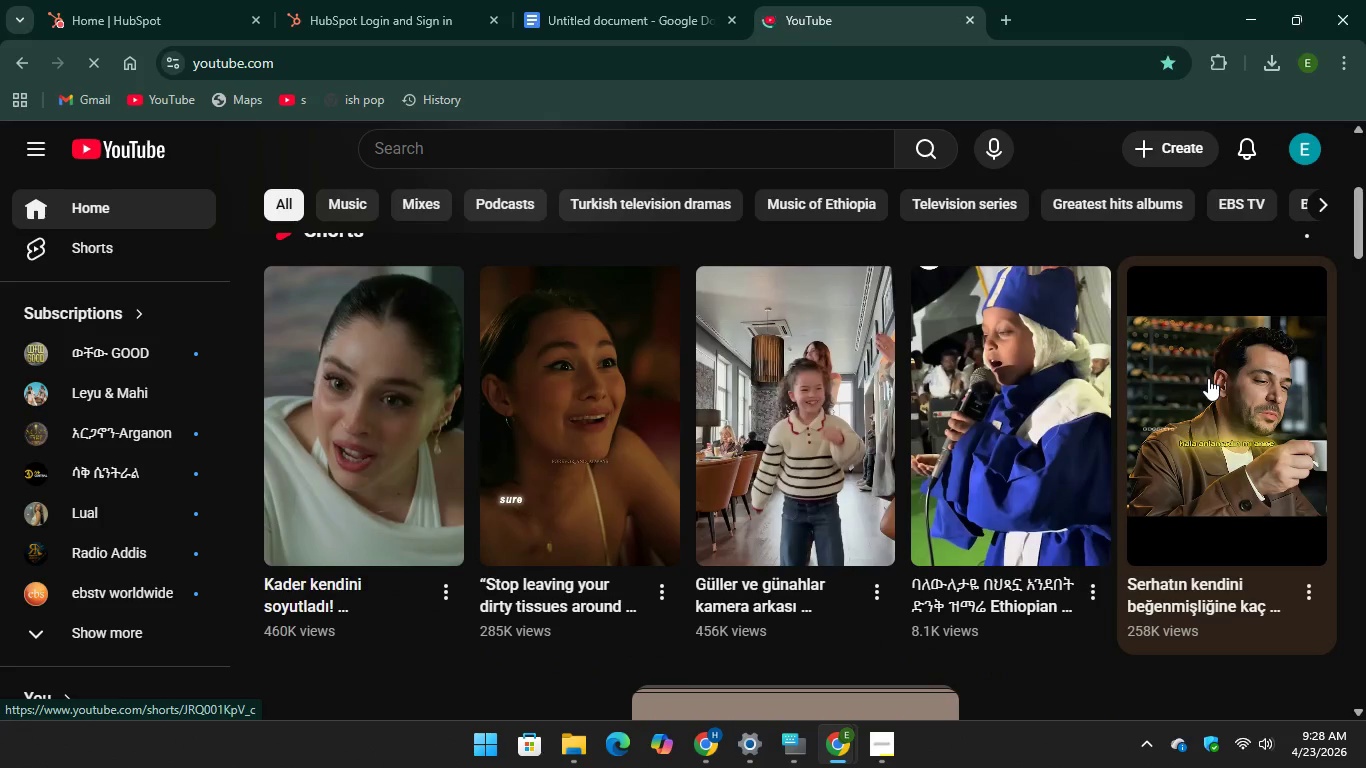 
scroll: coordinate [1208, 378], scroll_direction: up, amount: 6.0
 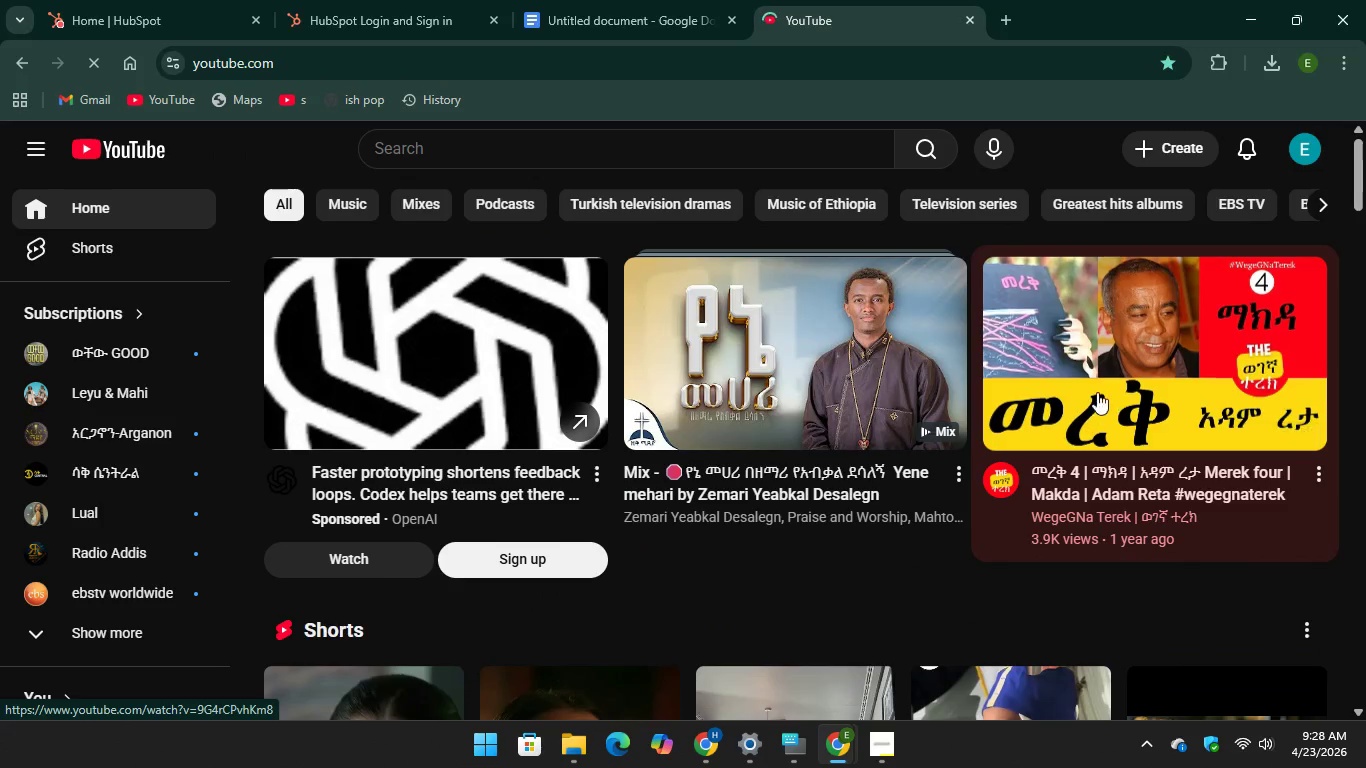 
left_click([1100, 389])
 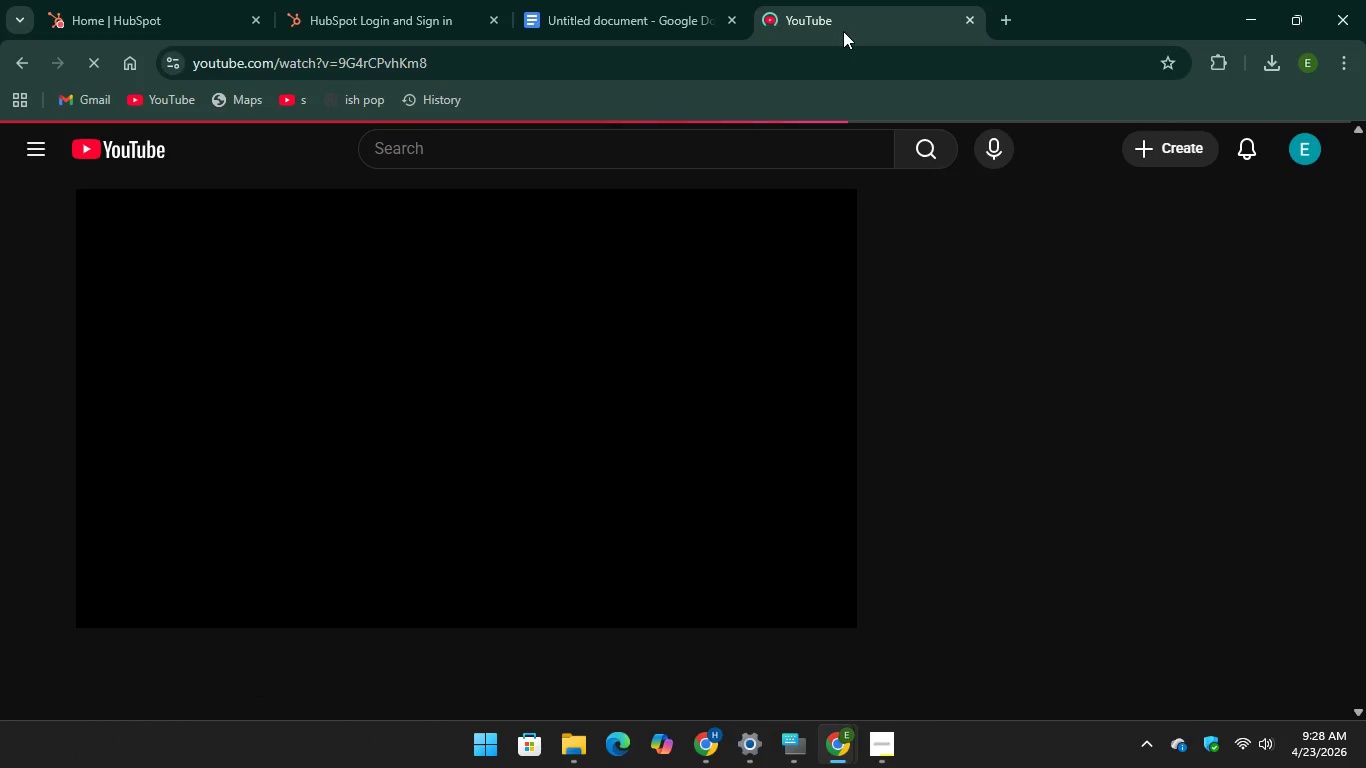 
left_click_drag(start_coordinate=[837, 20], to_coordinate=[838, 305])
 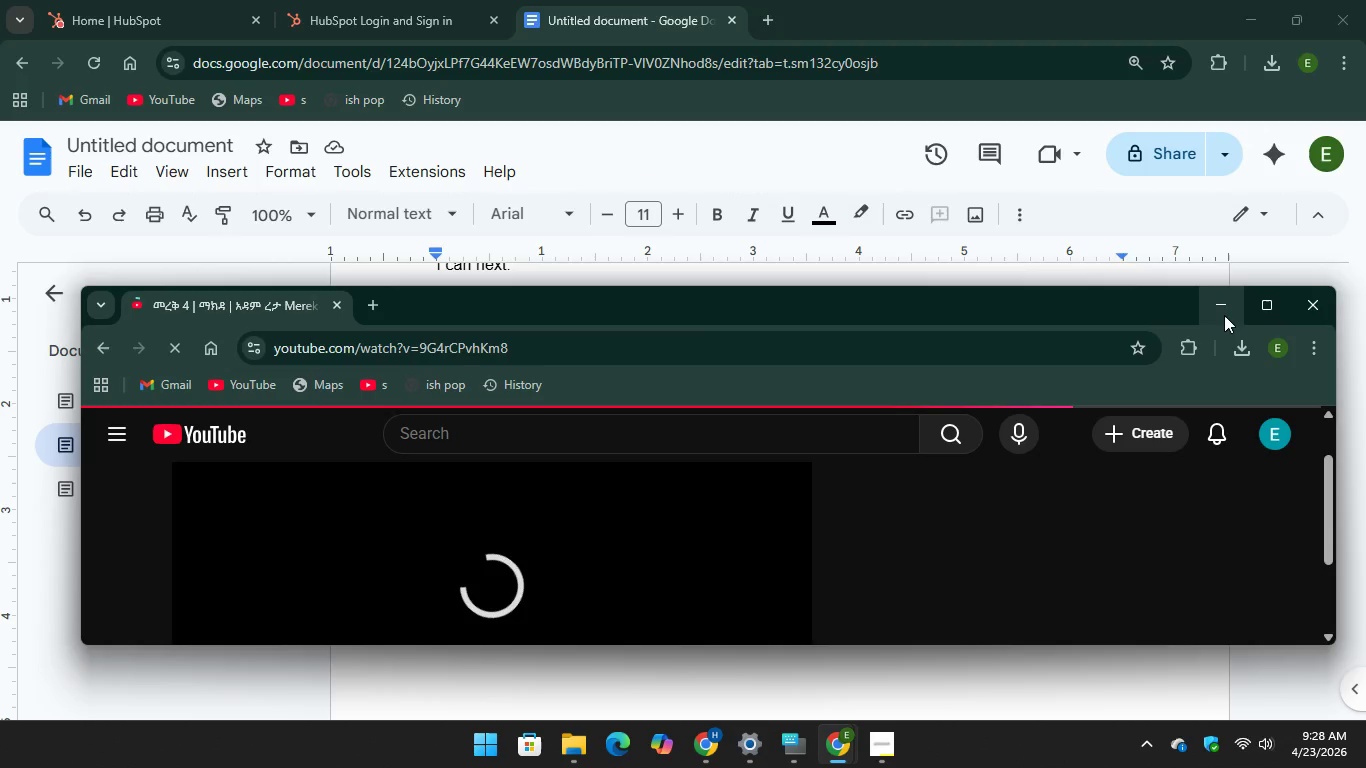 
left_click([1218, 311])
 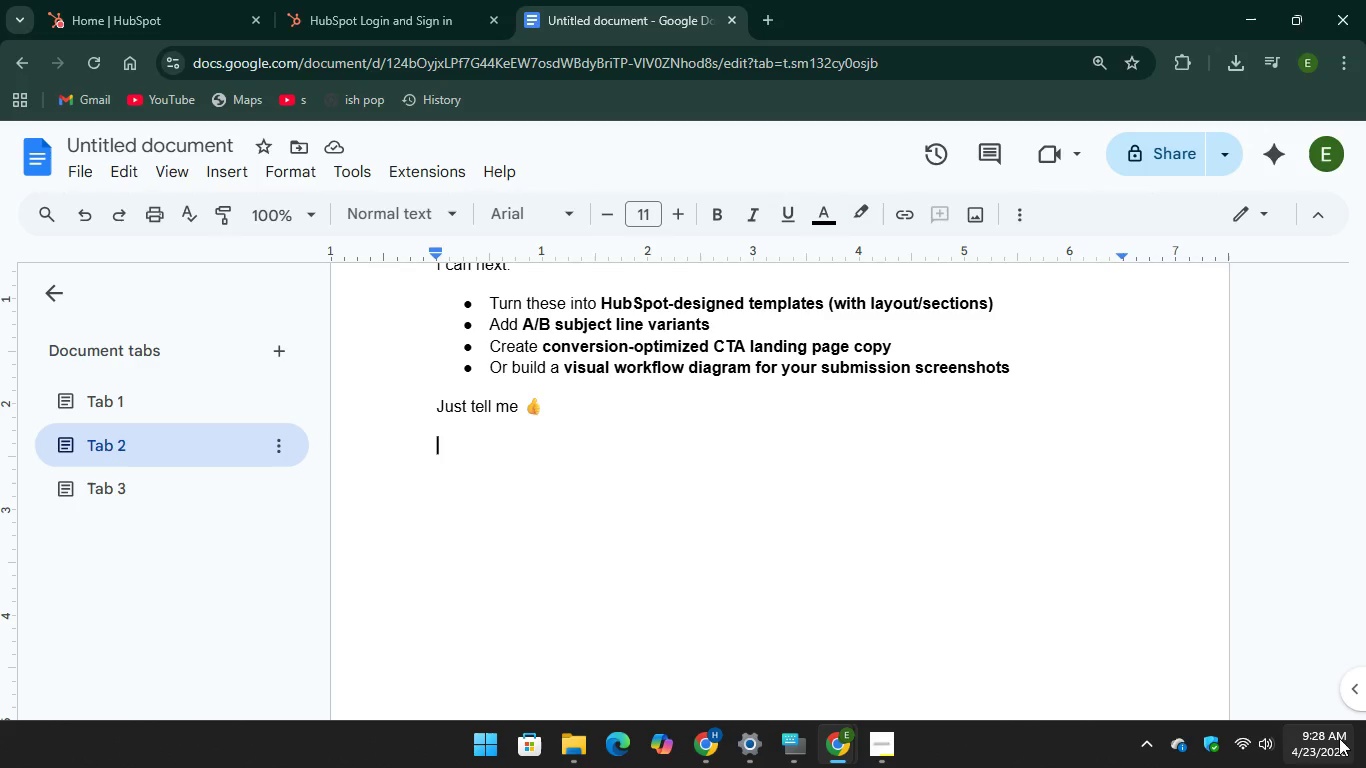 
mouse_move([1216, 752])
 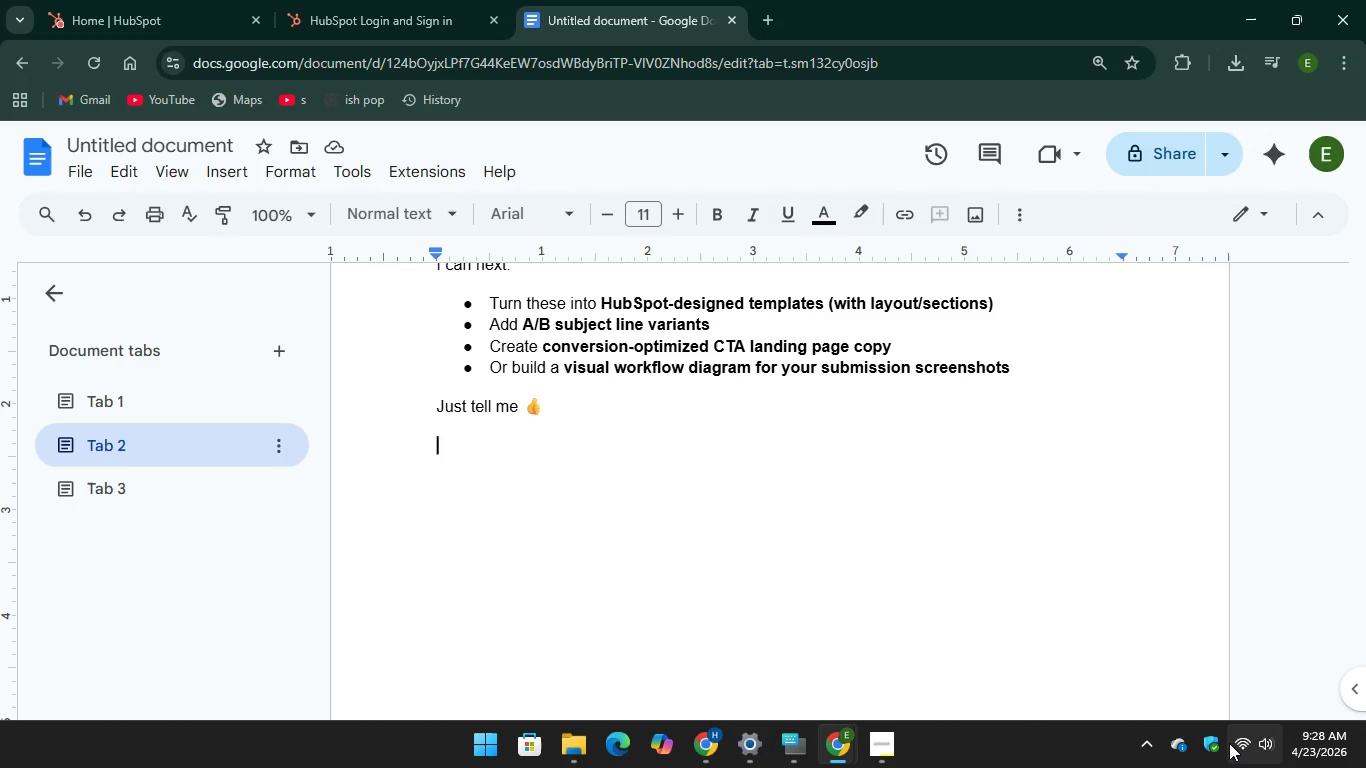 
mouse_move([1238, 741])
 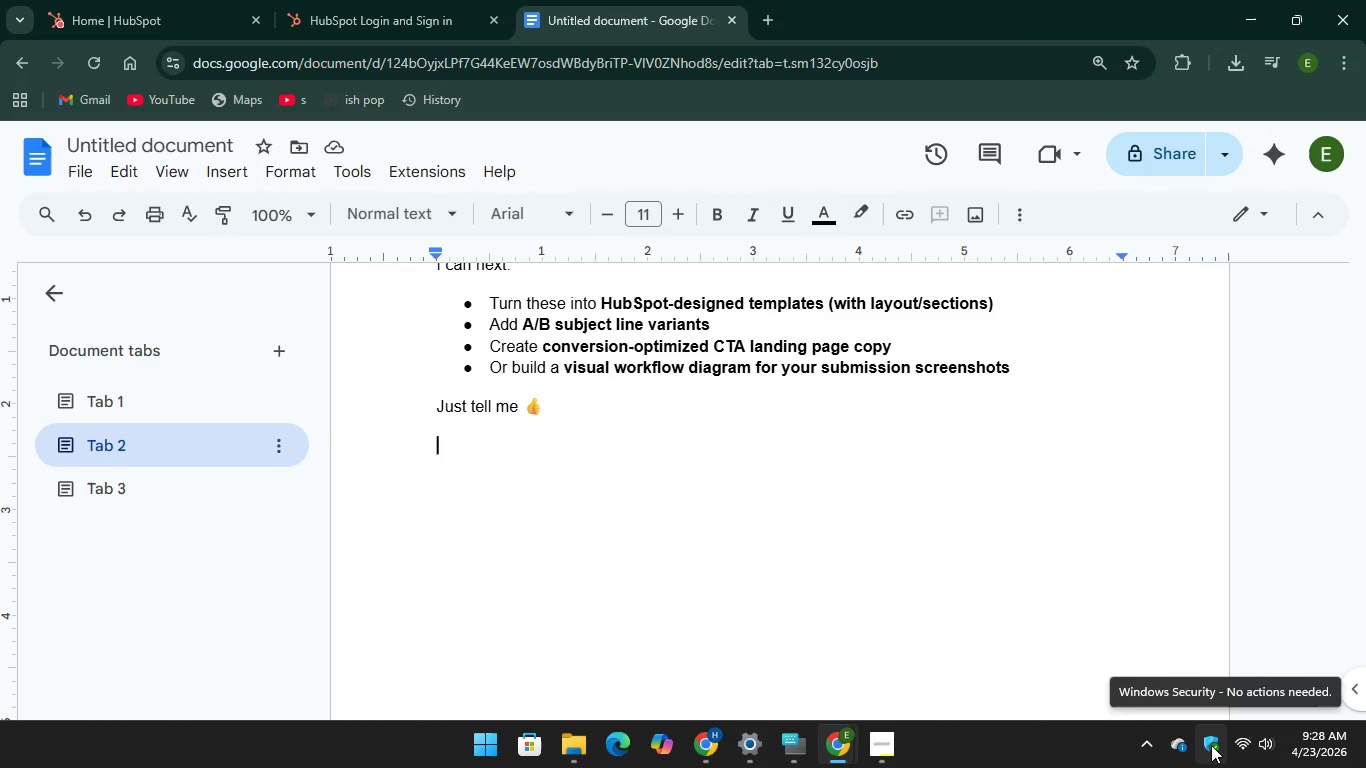 
left_click([1211, 745])
 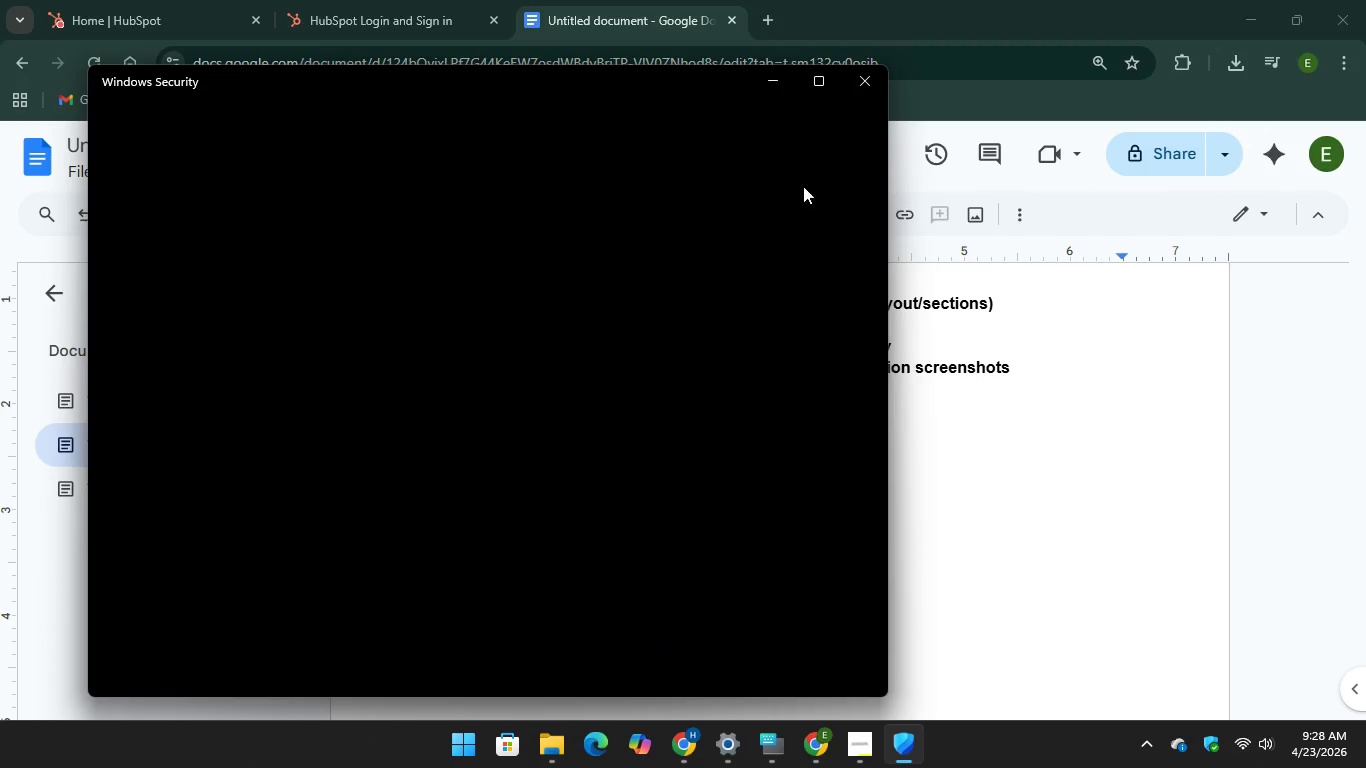 
left_click([765, 83])
 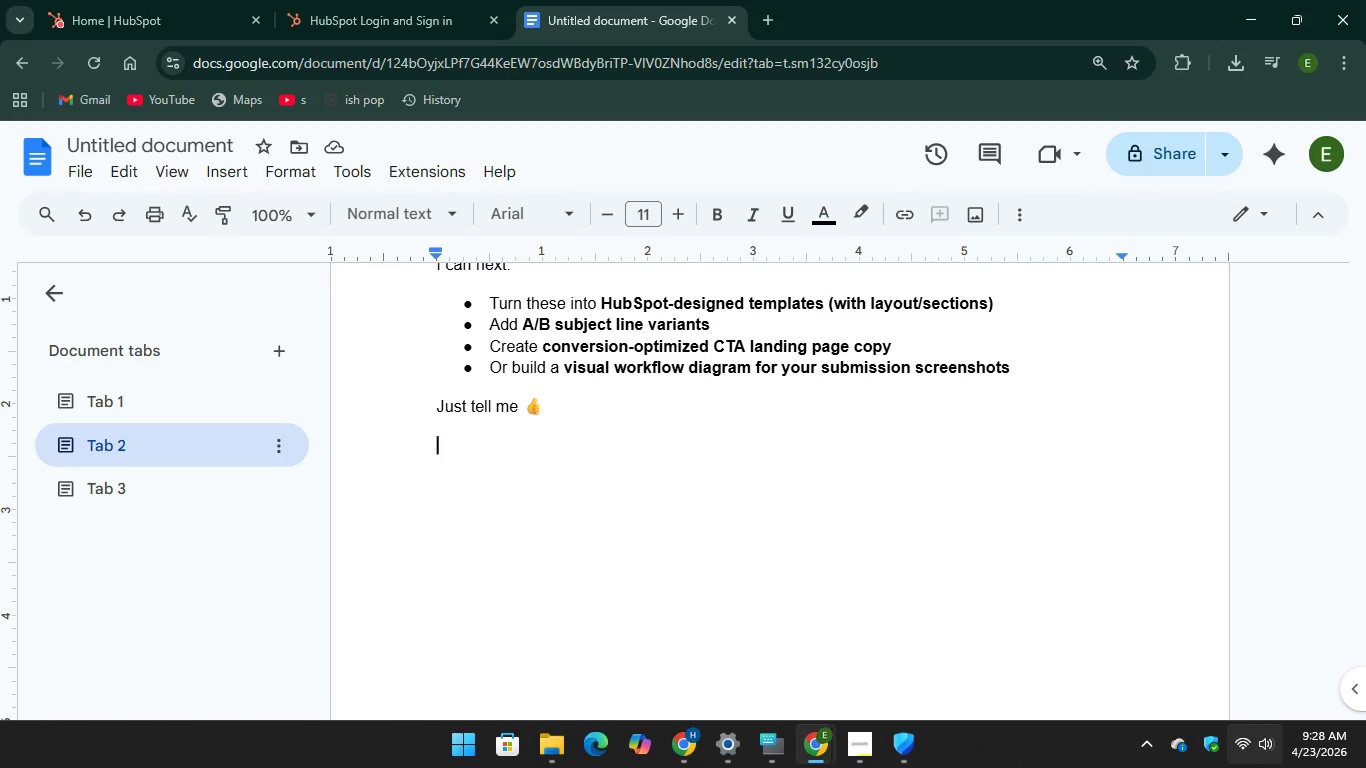 
mouse_move([1201, 745])
 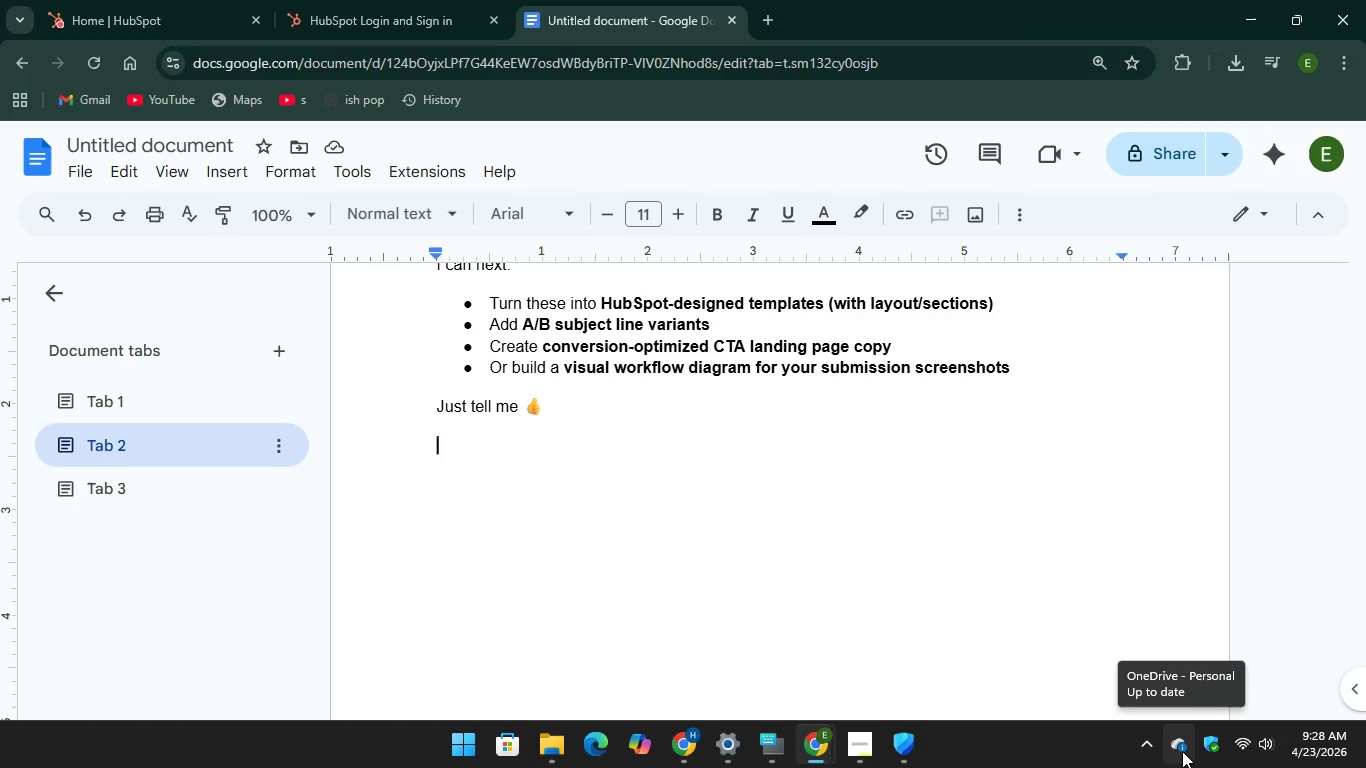 
mouse_move([1200, 746])
 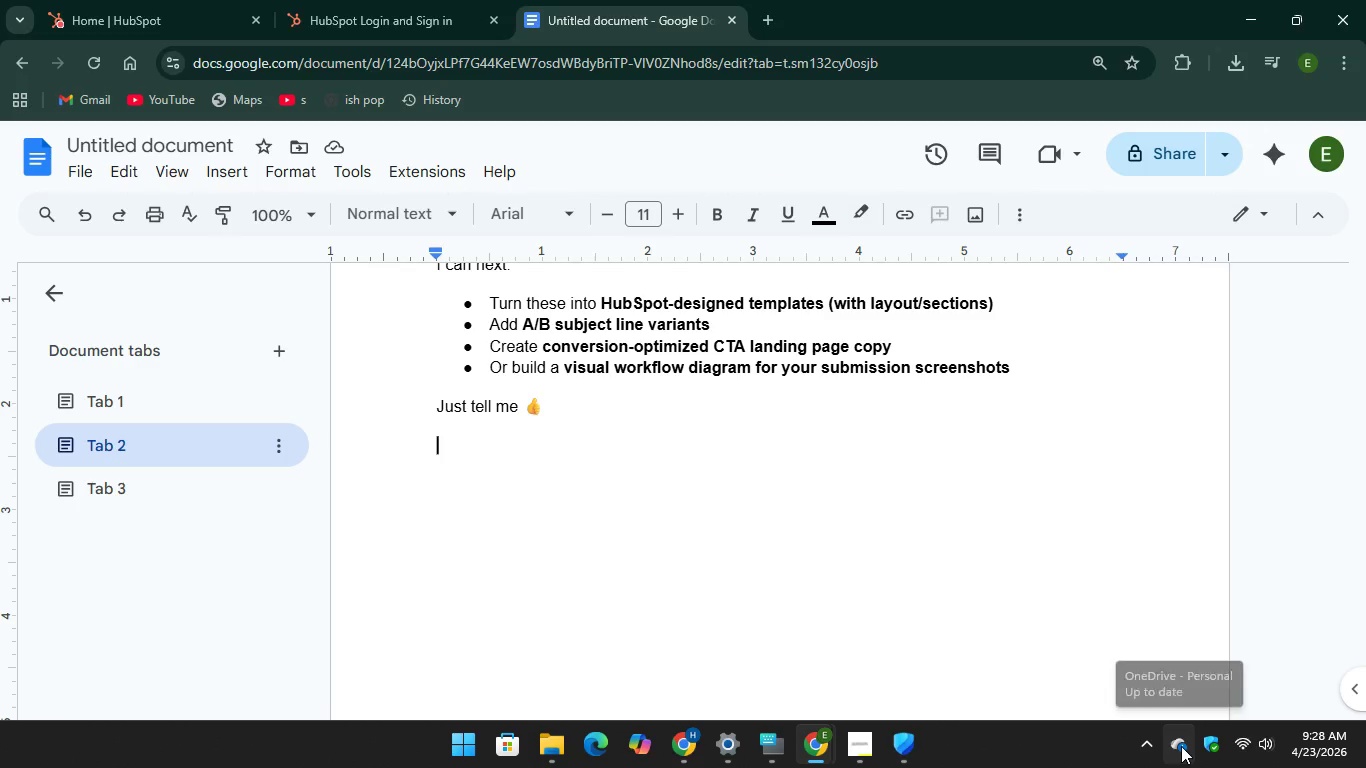 
mouse_move([1231, 744])
 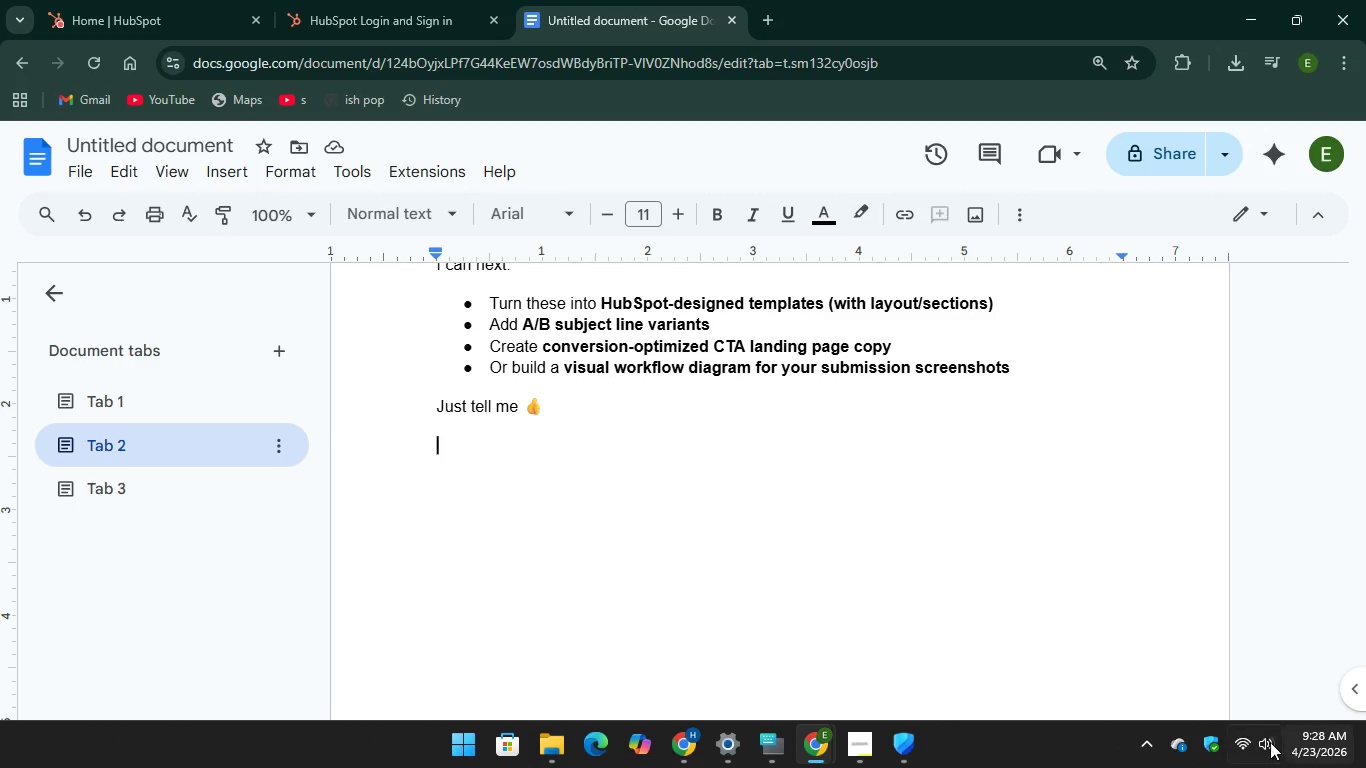 
mouse_move([1244, 722])
 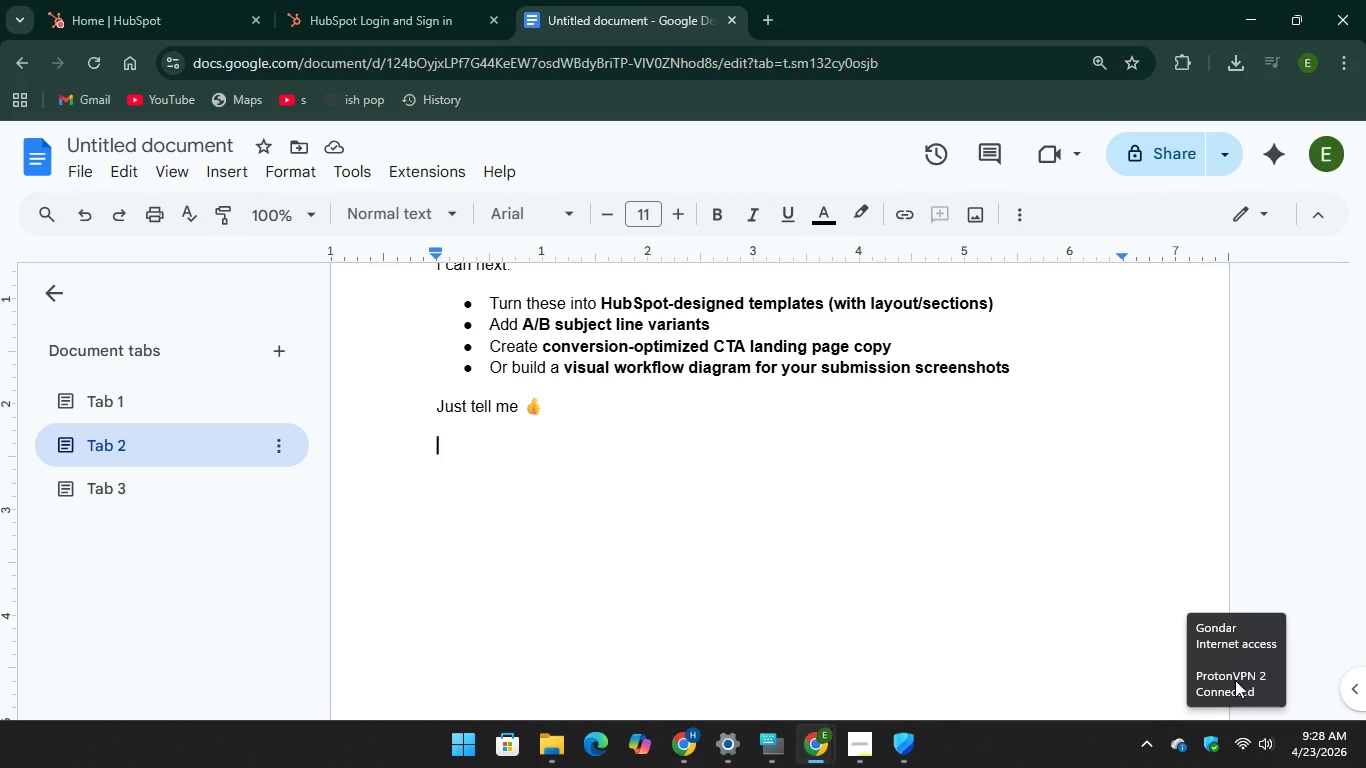 
left_click([1235, 680])
 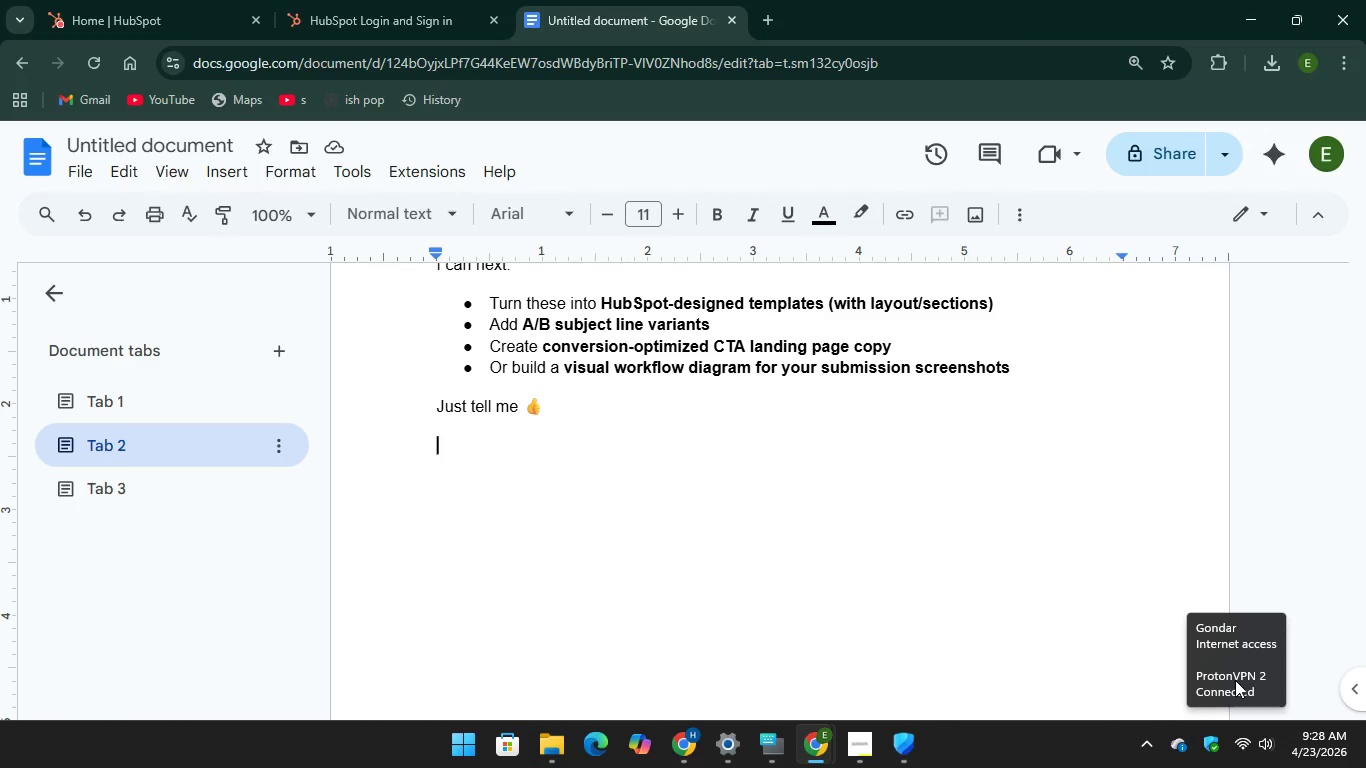 
left_click([1235, 680])
 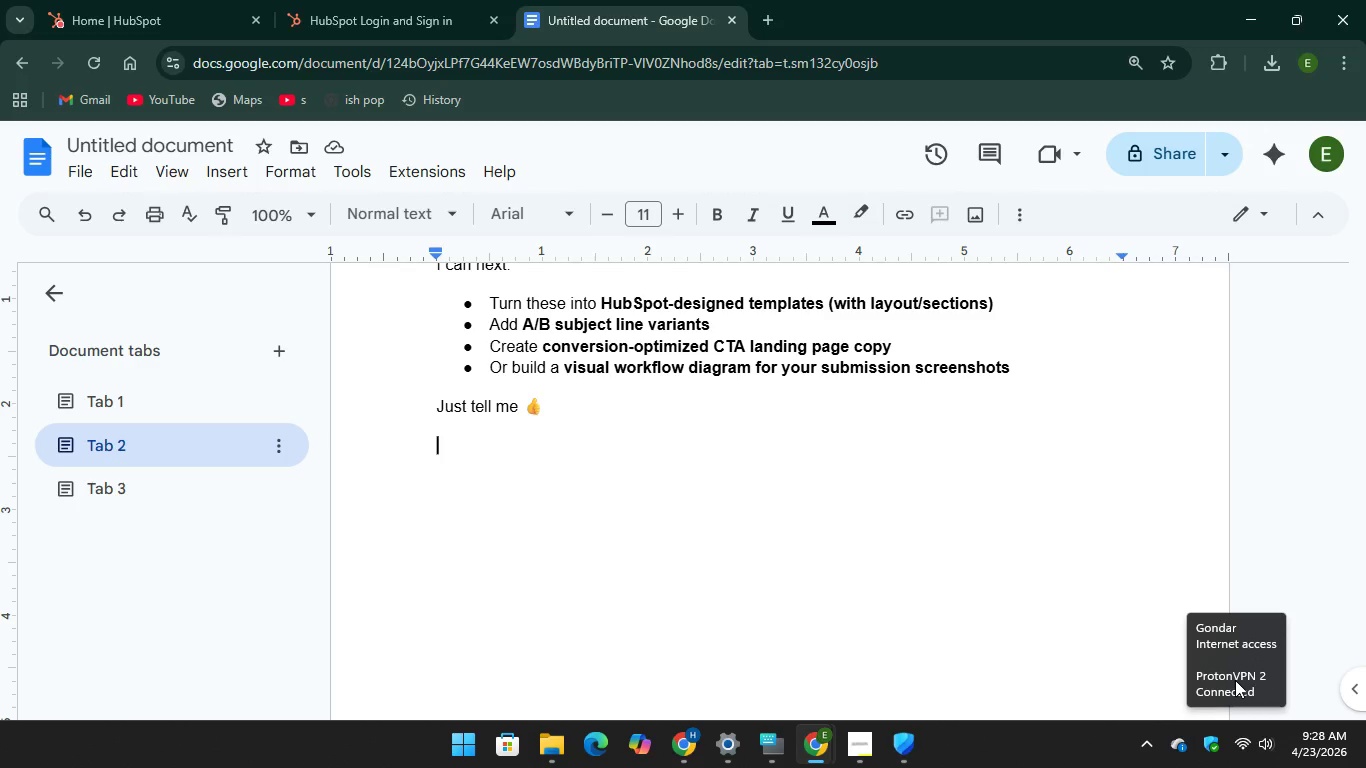 
left_click([1235, 680])
 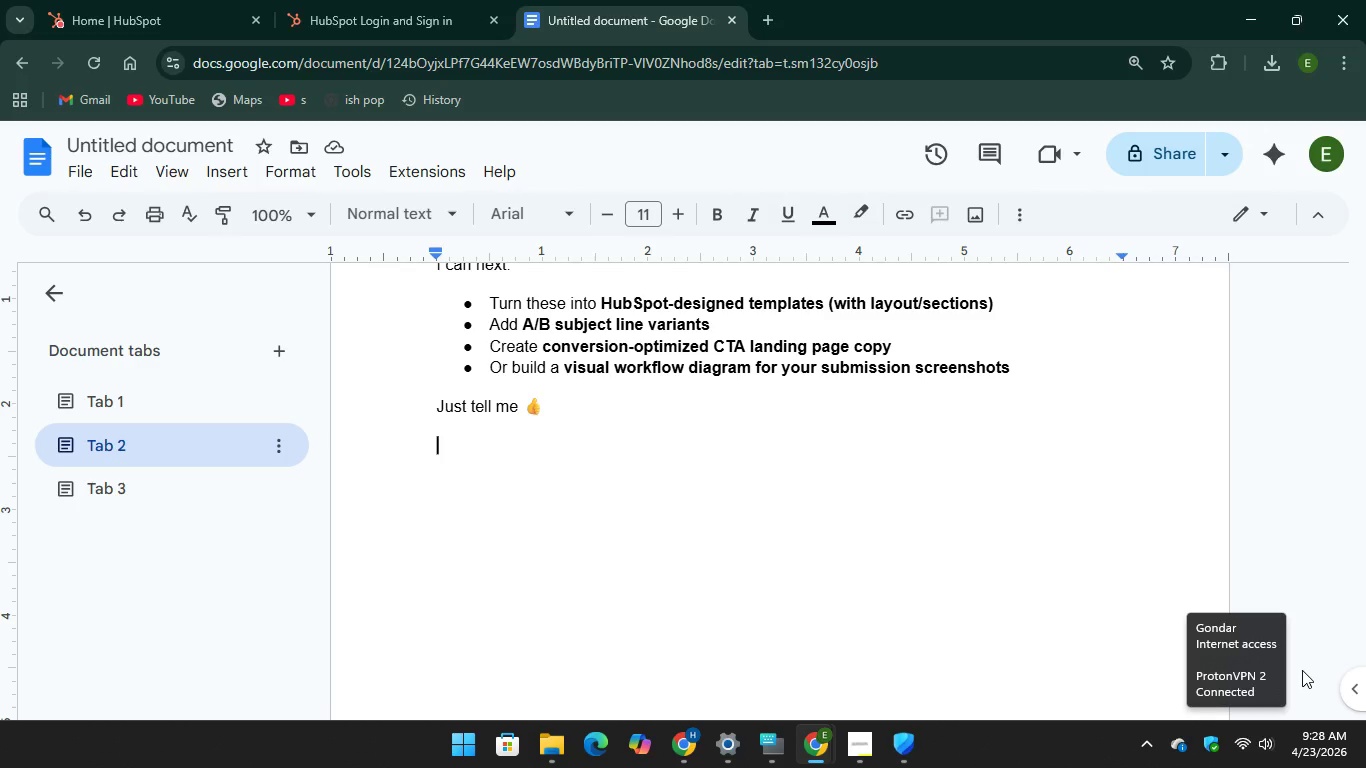 
left_click([1315, 670])
 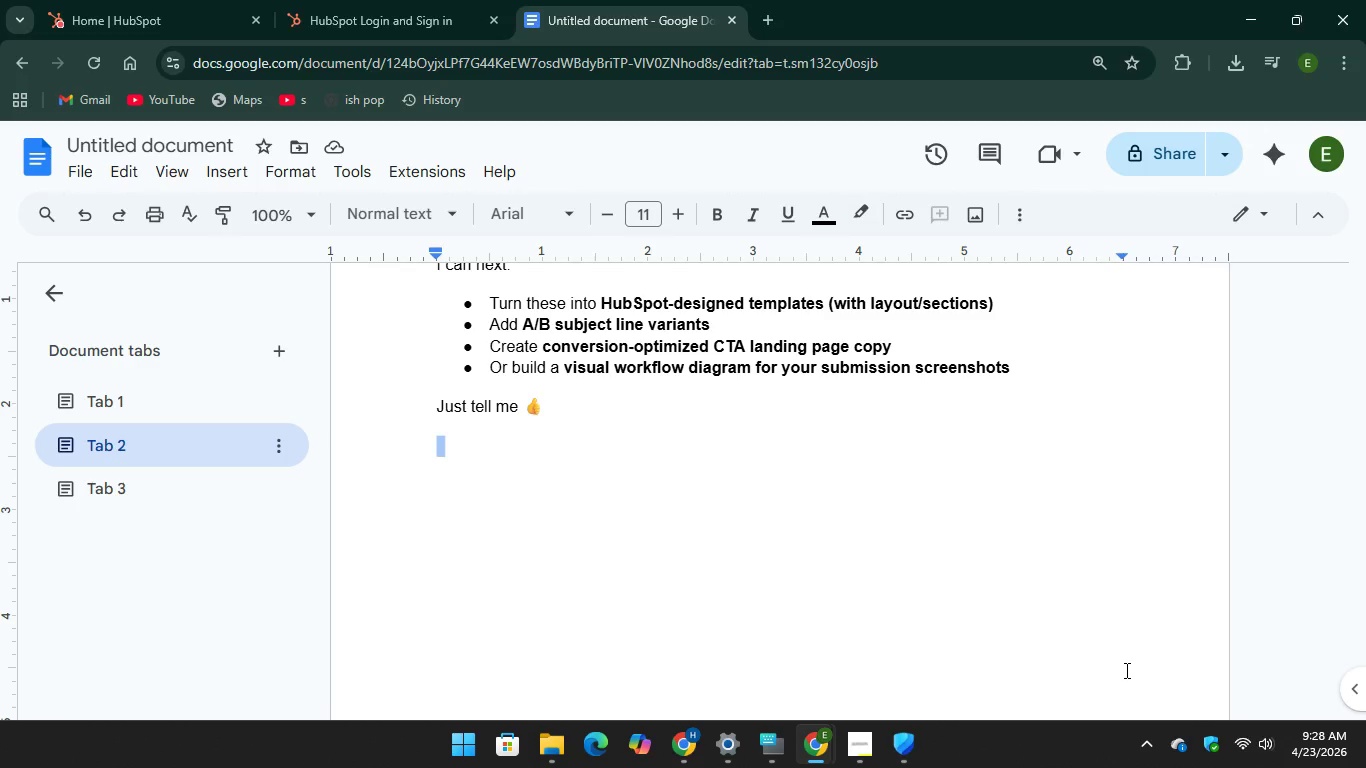 
wait(5.17)
 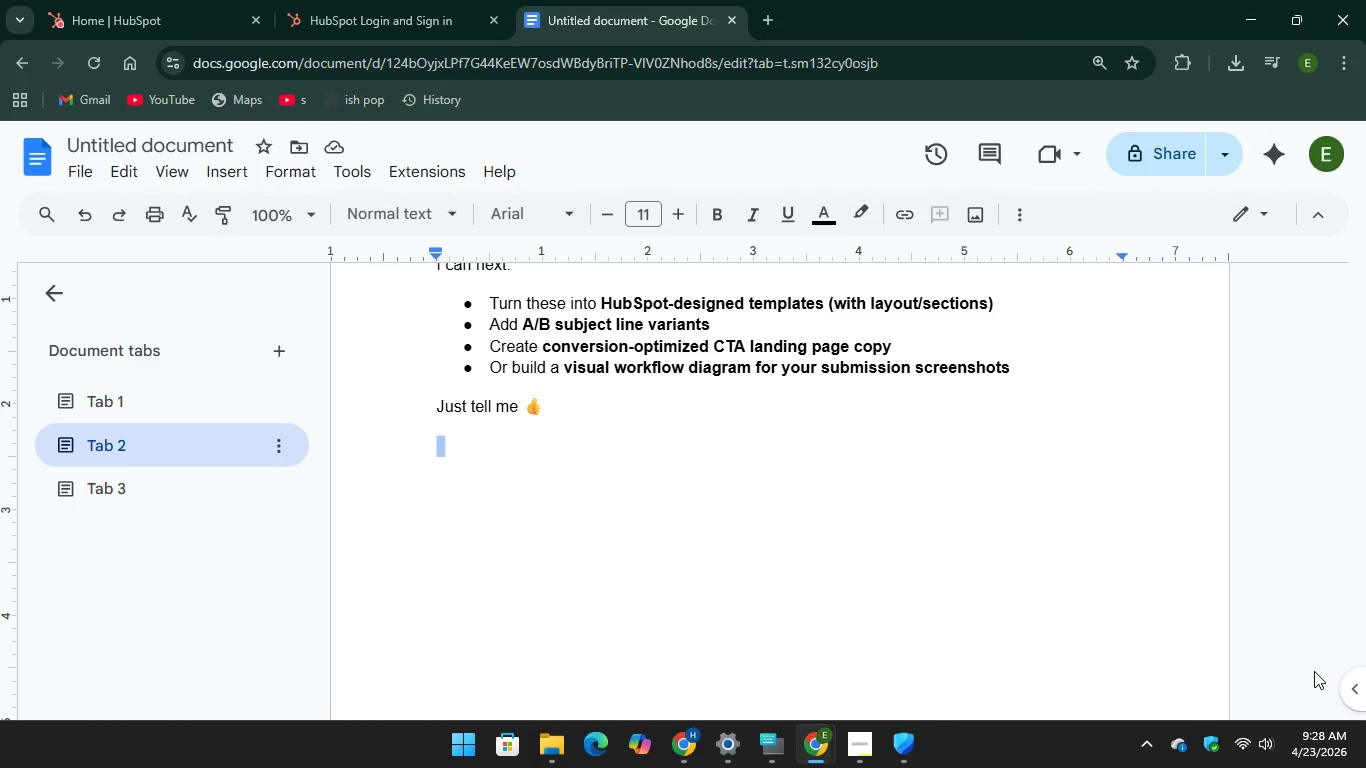 
mouse_move([1119, 728])
 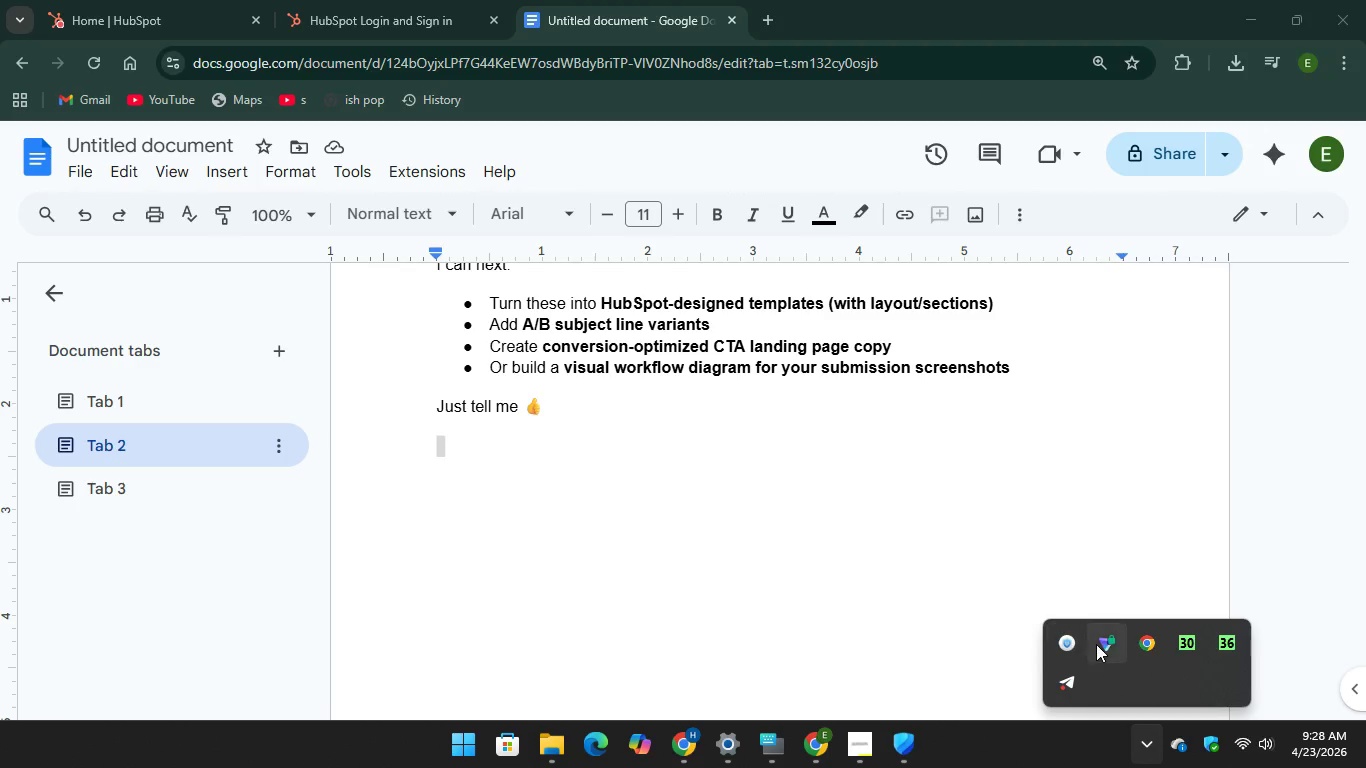 
left_click([1097, 644])
 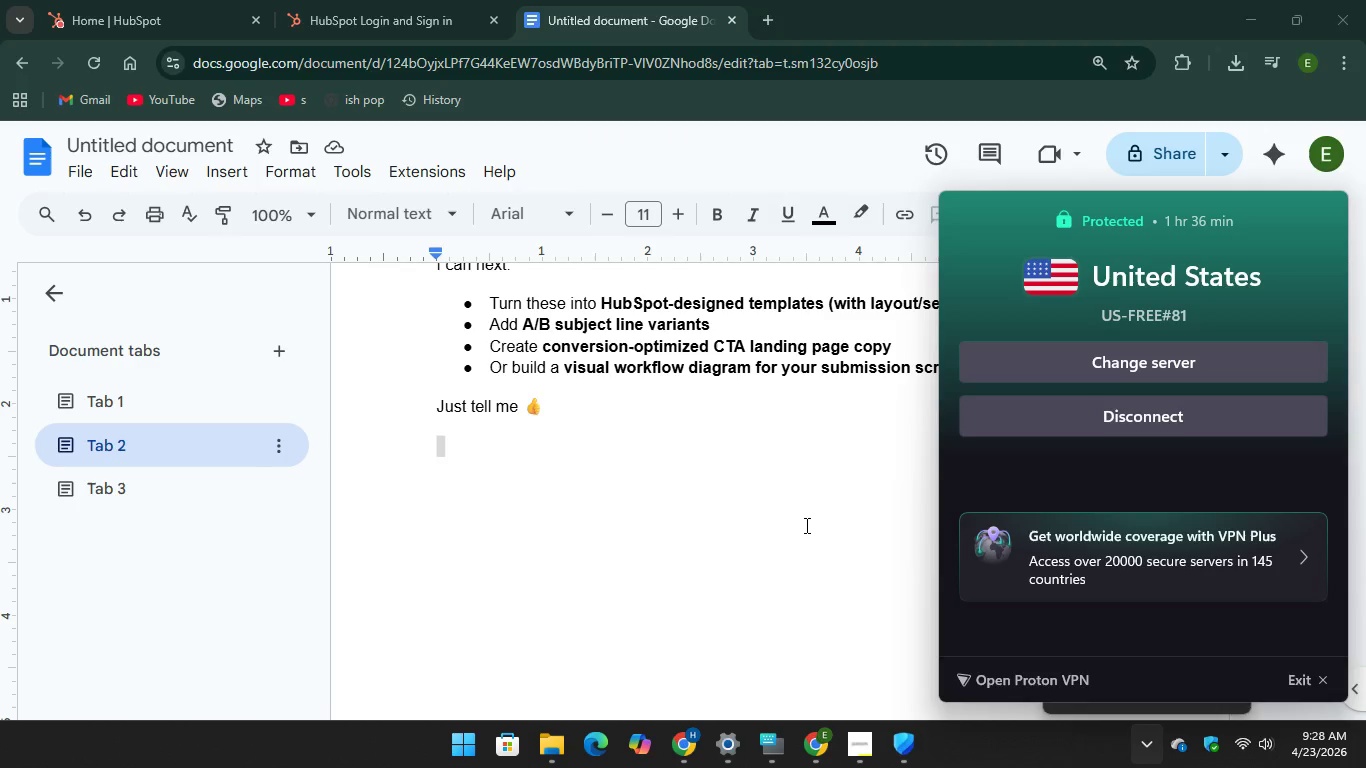 
left_click([1270, 411])
 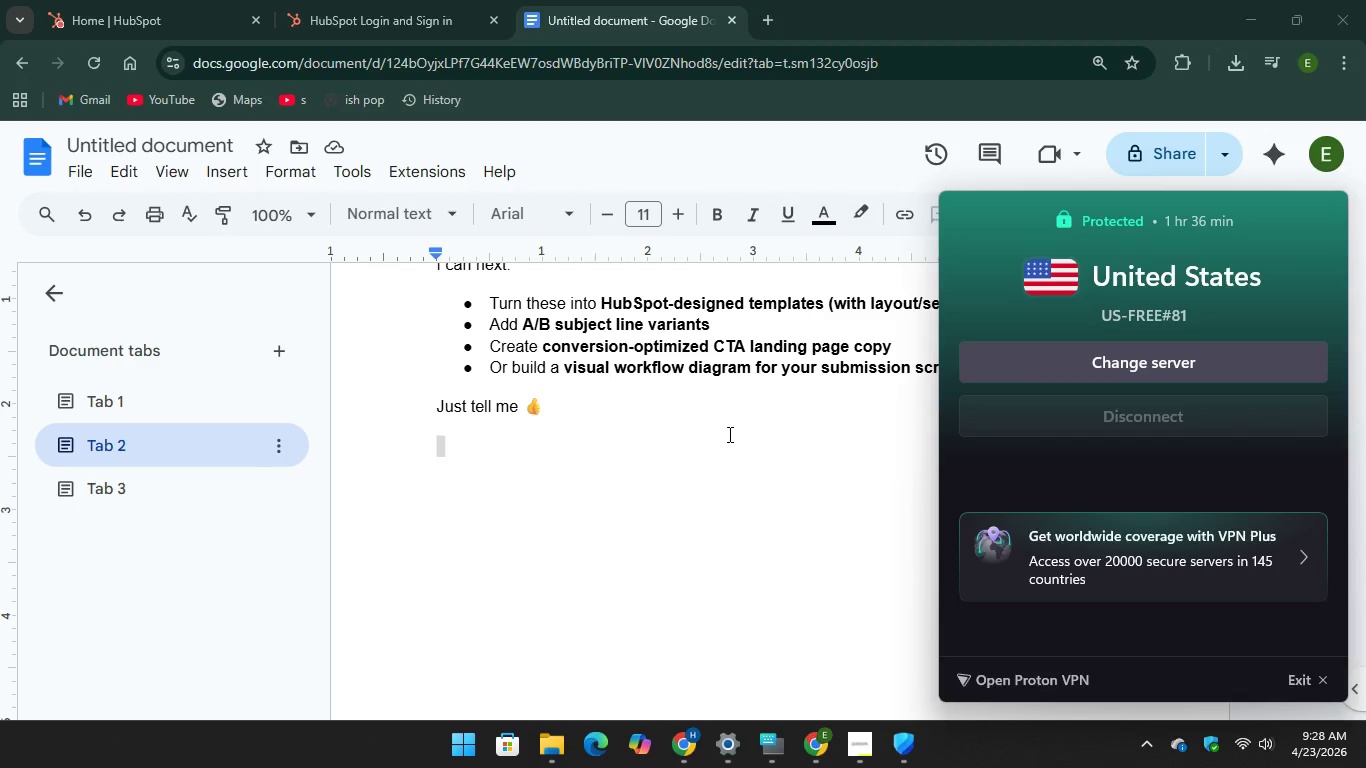 
left_click([728, 436])
 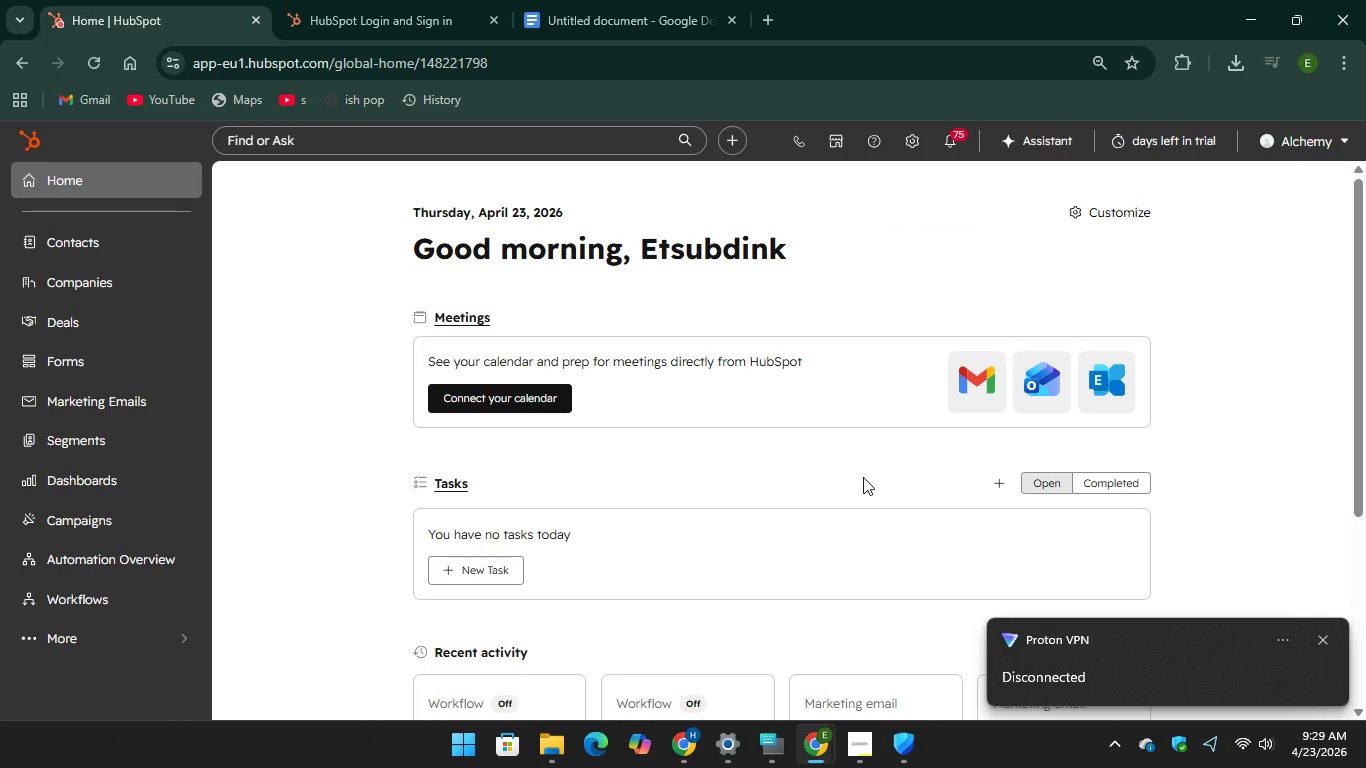 
wait(9.95)
 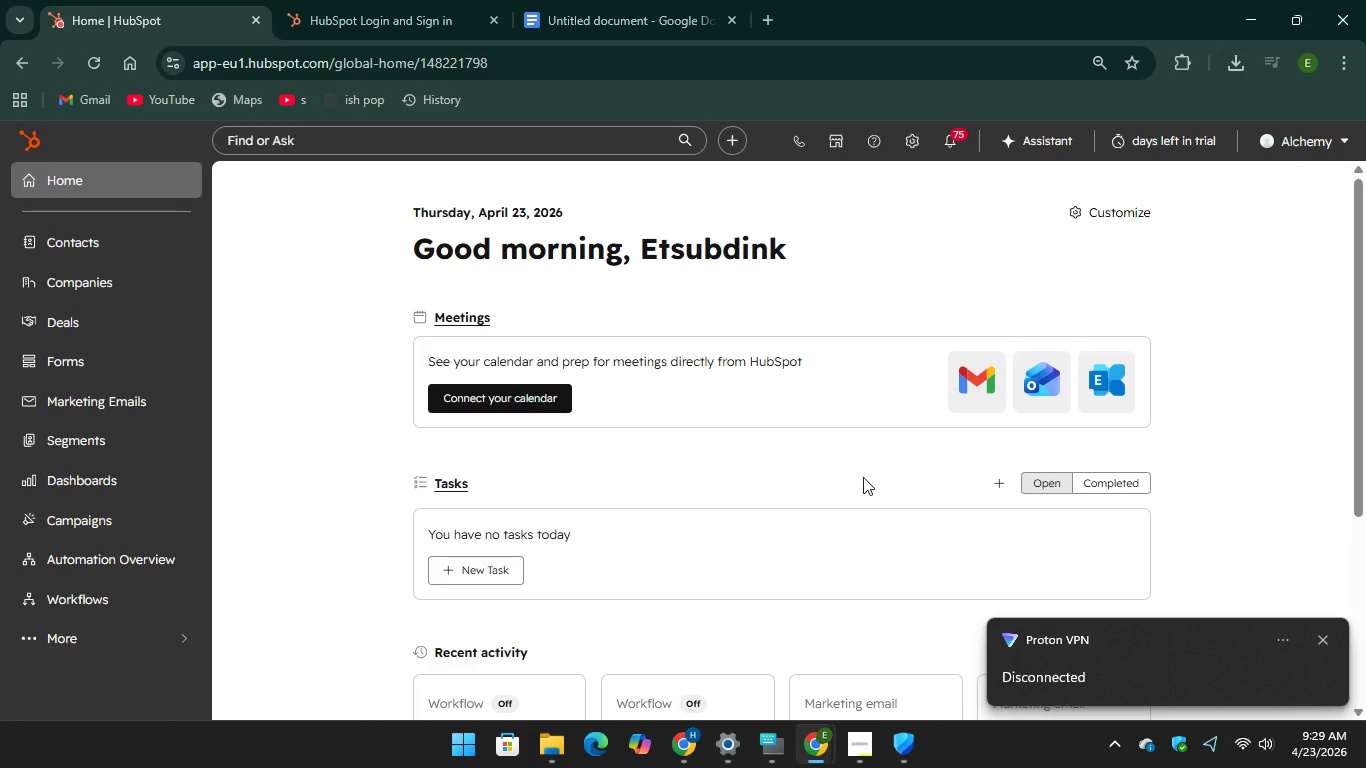 
left_click([825, 760])
 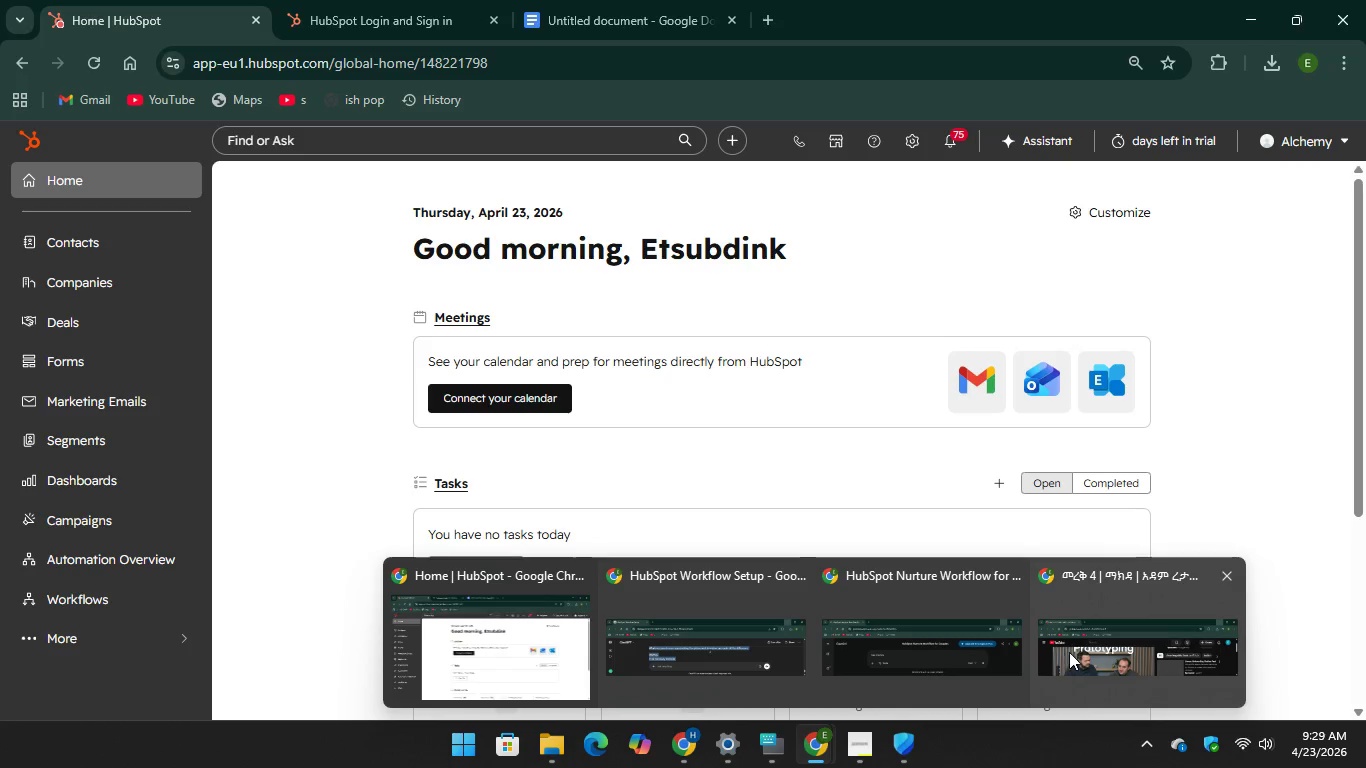 
left_click([1073, 652])
 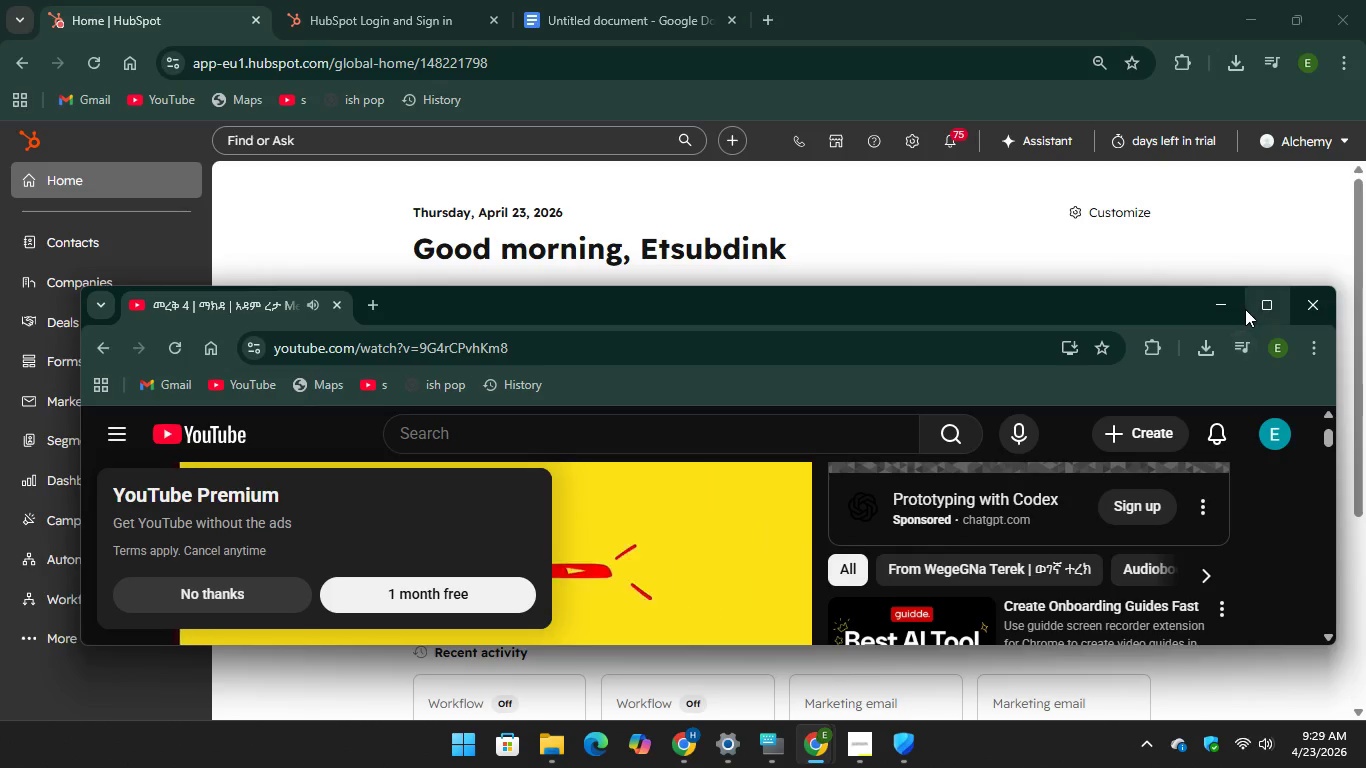 
left_click([1261, 305])
 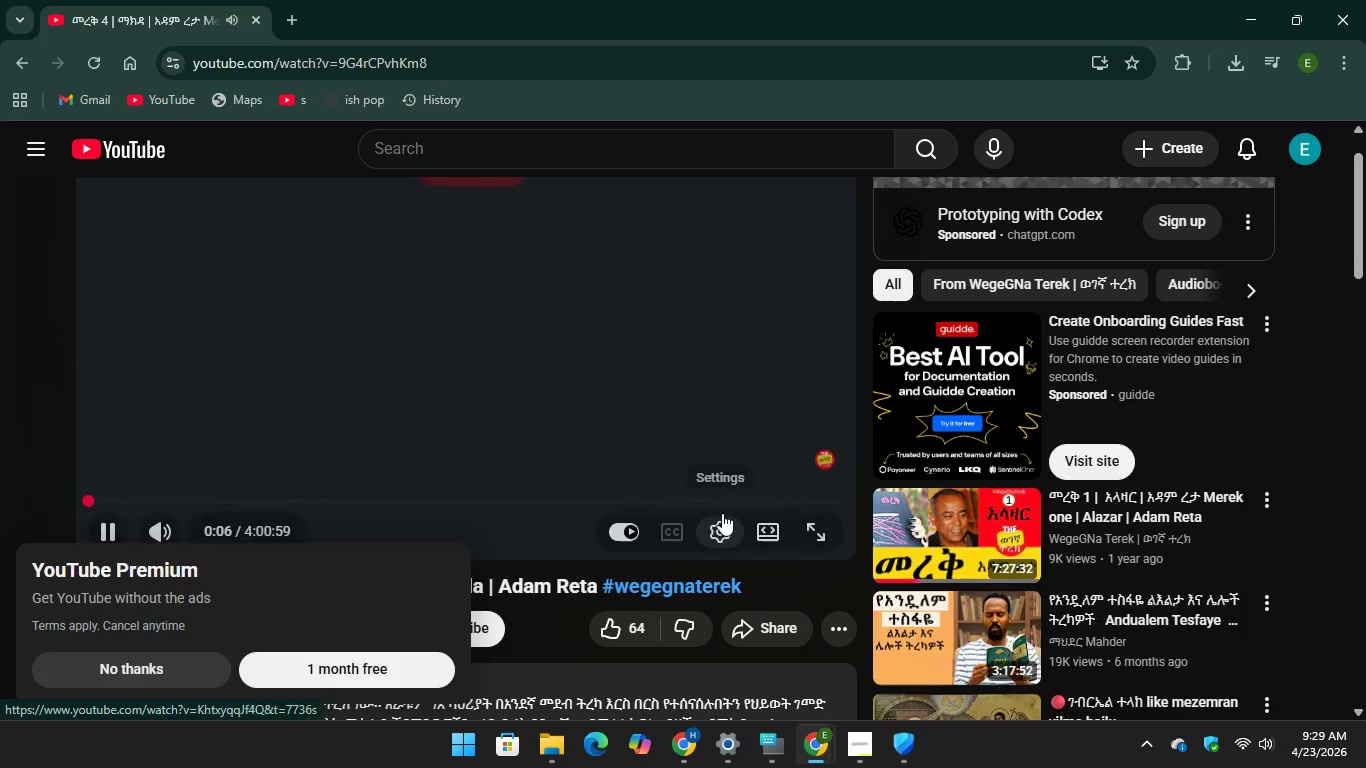 
wait(6.75)
 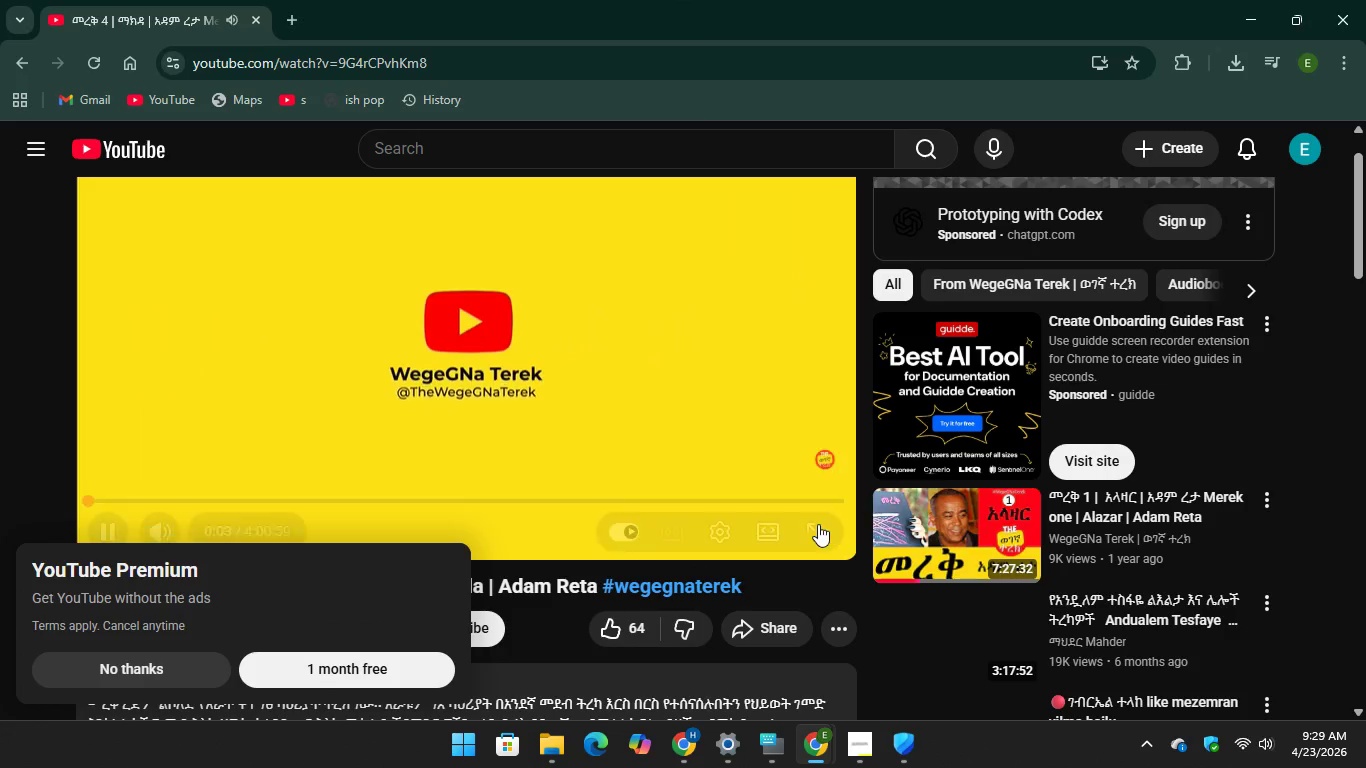 
scroll: coordinate [987, 566], scroll_direction: down, amount: 1.0
 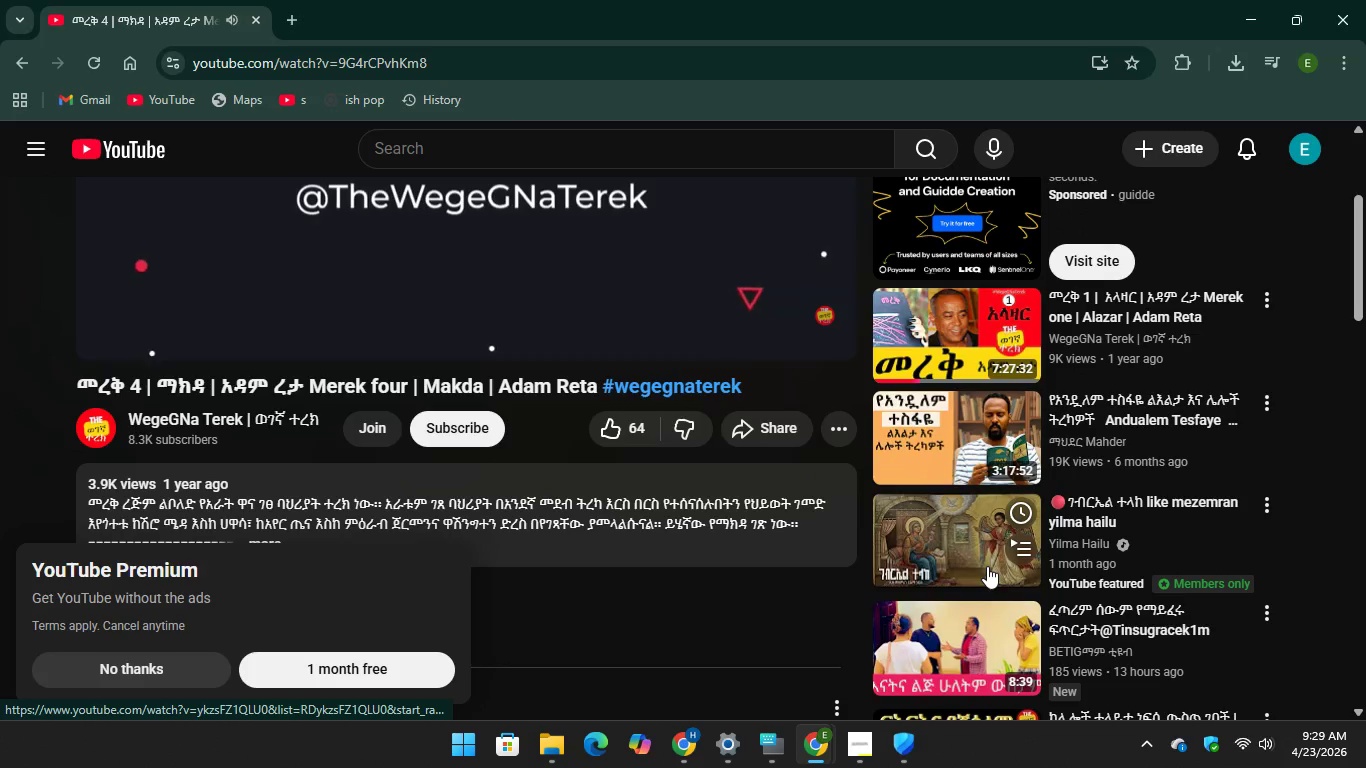 
scroll: coordinate [987, 566], scroll_direction: up, amount: 1.0
 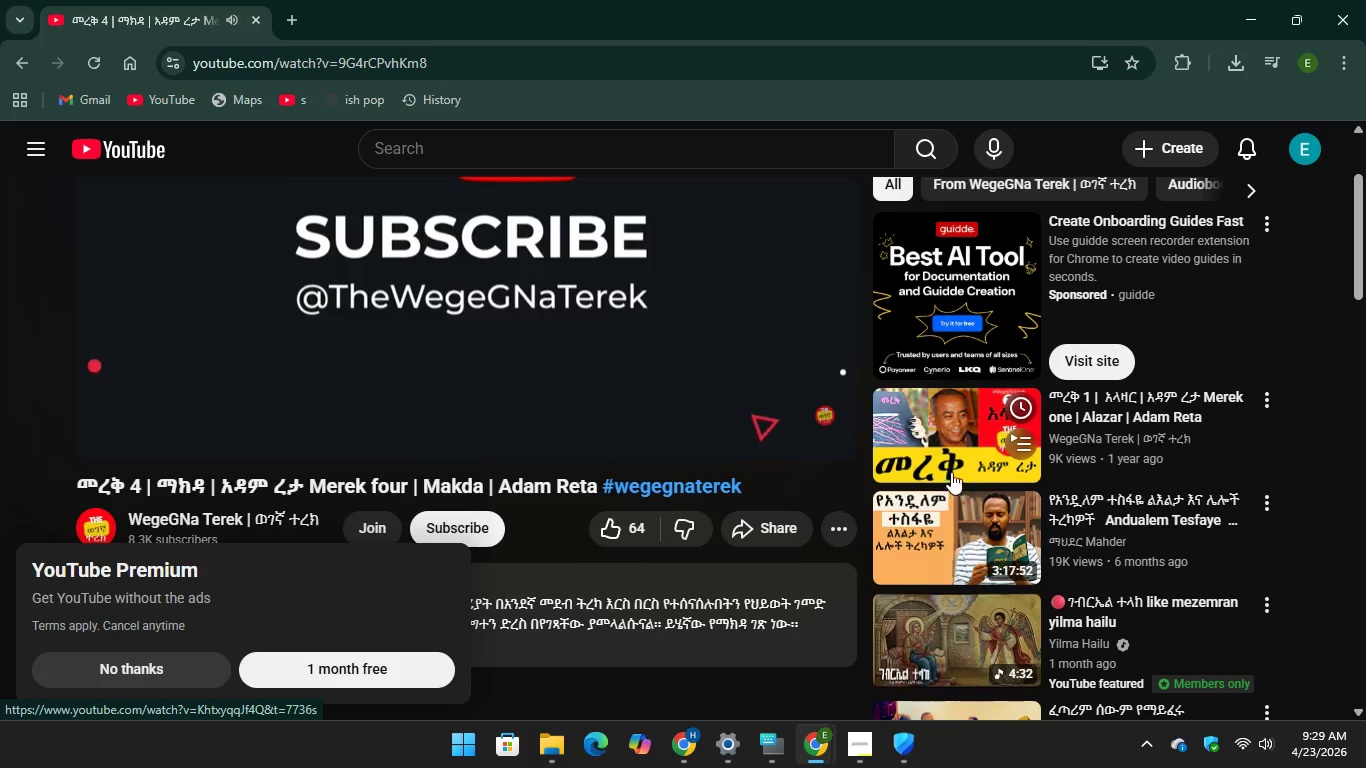 
left_click([950, 460])
 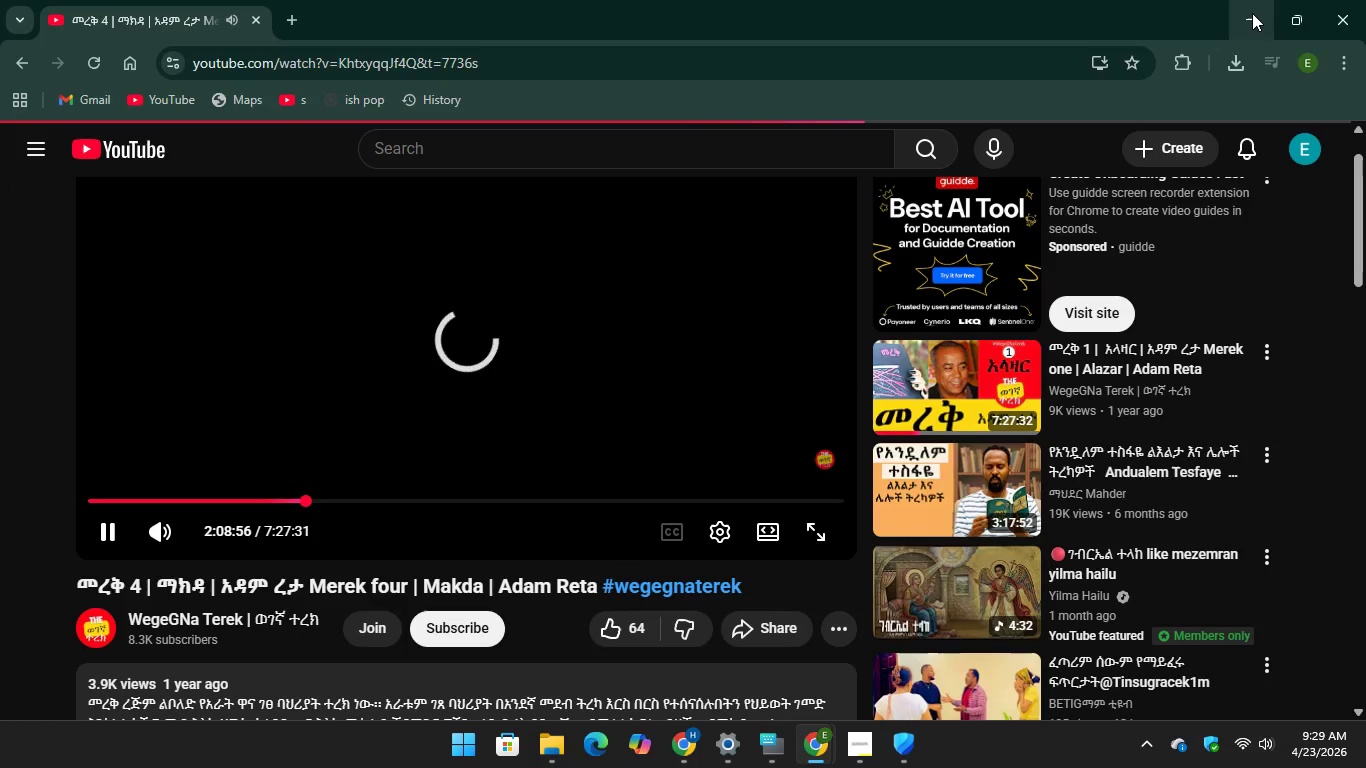 
left_click([1252, 13])
 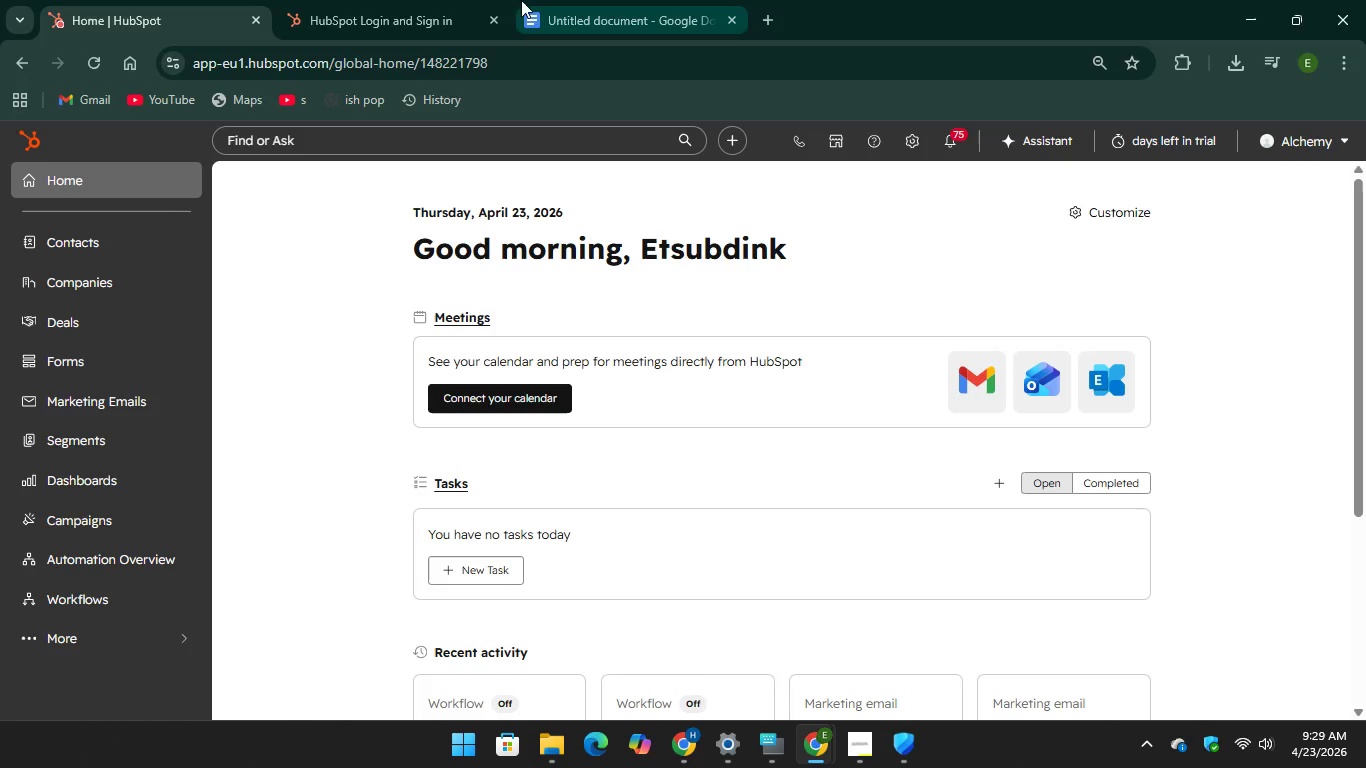 
left_click([599, 13])
 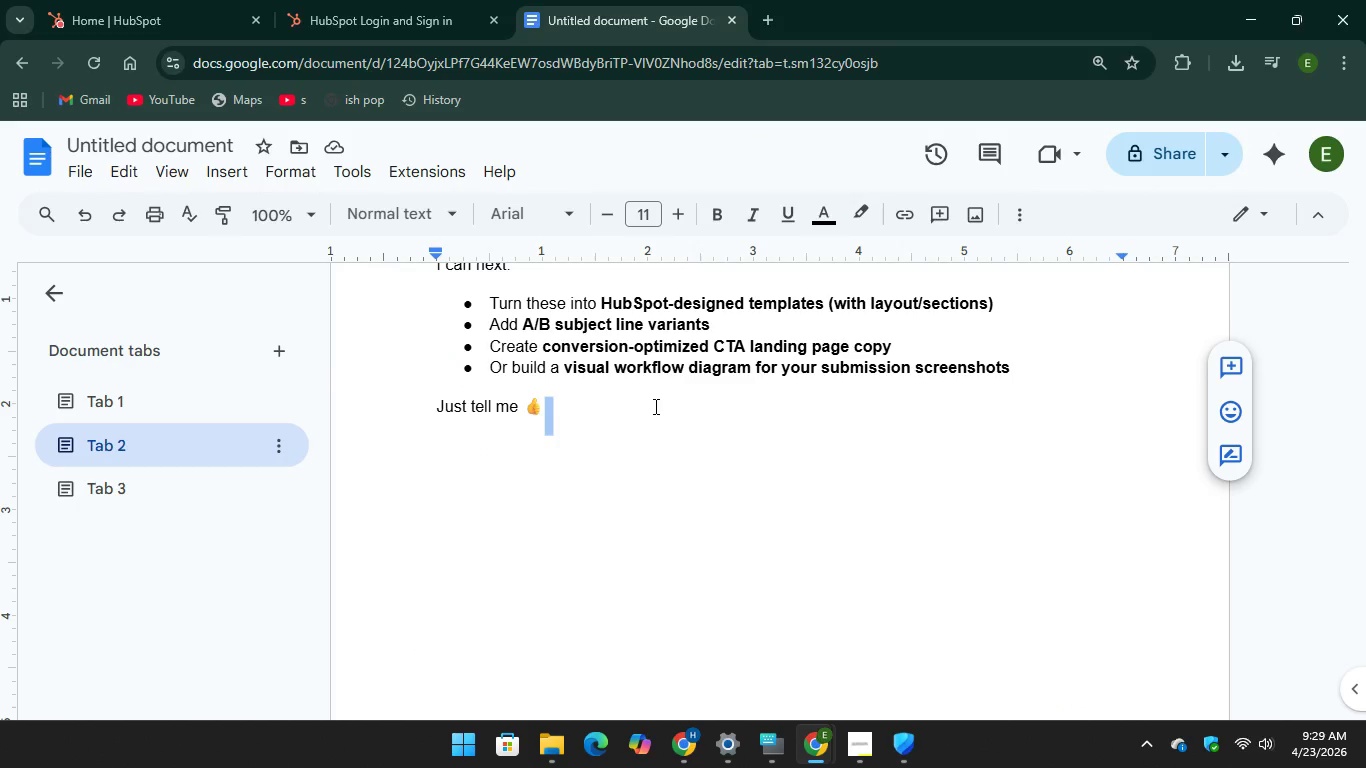 
scroll: coordinate [655, 408], scroll_direction: up, amount: 56.0
 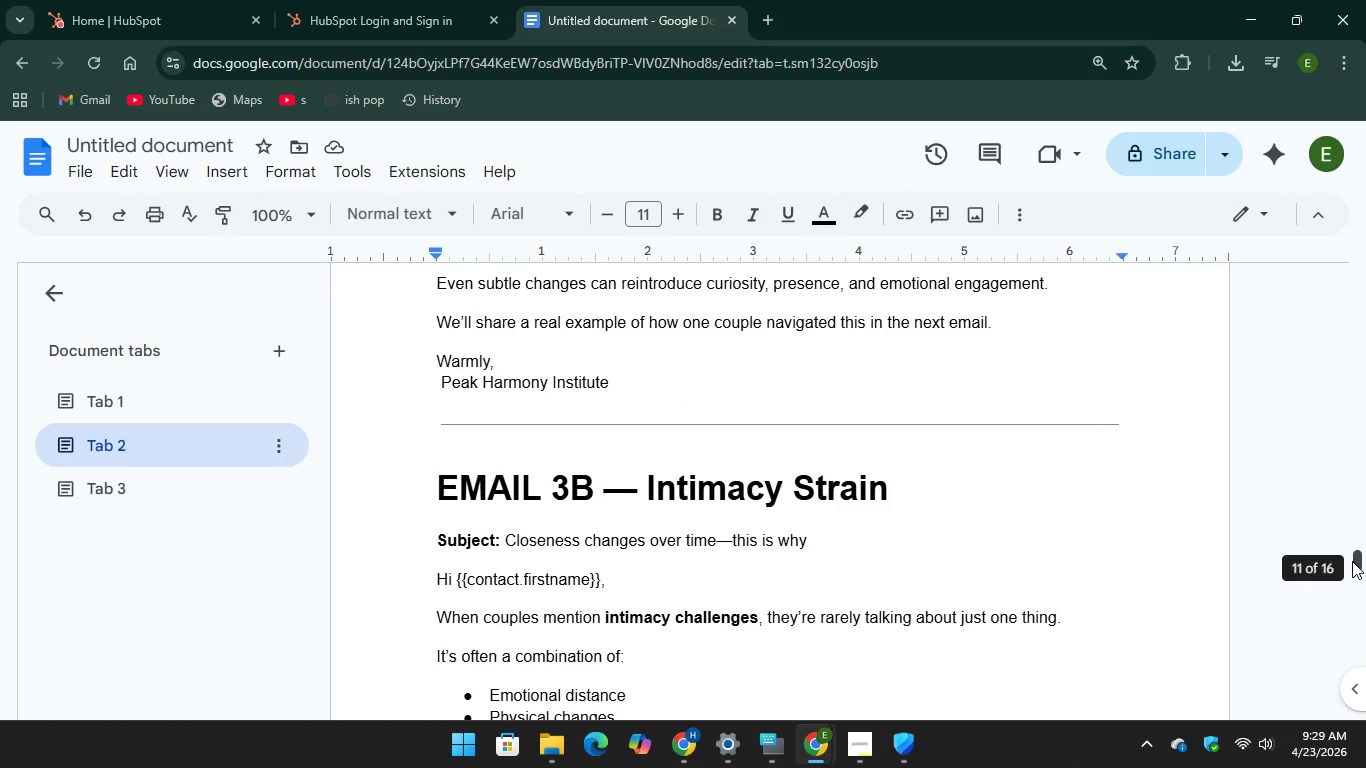 
left_click_drag(start_coordinate=[1352, 561], to_coordinate=[1303, 253])
 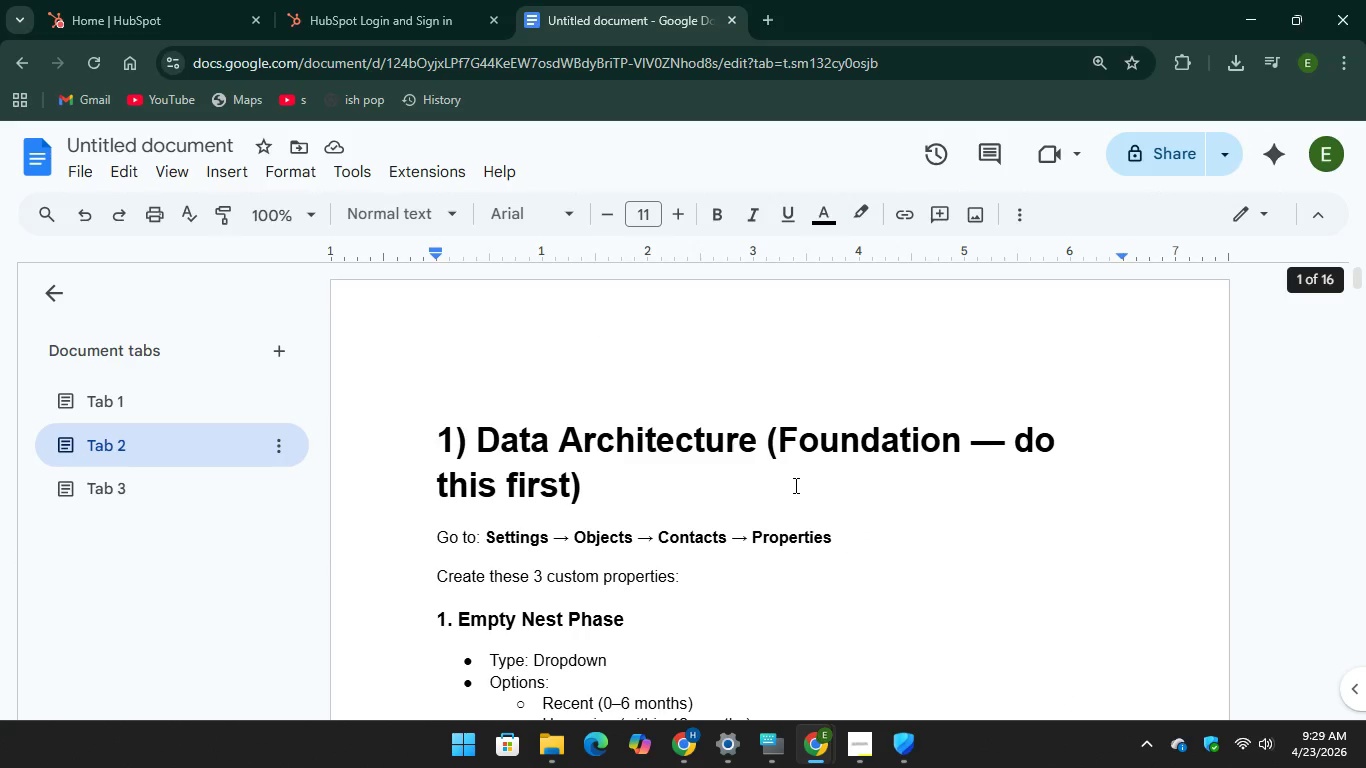 
scroll: coordinate [794, 485], scroll_direction: up, amount: 2.0
 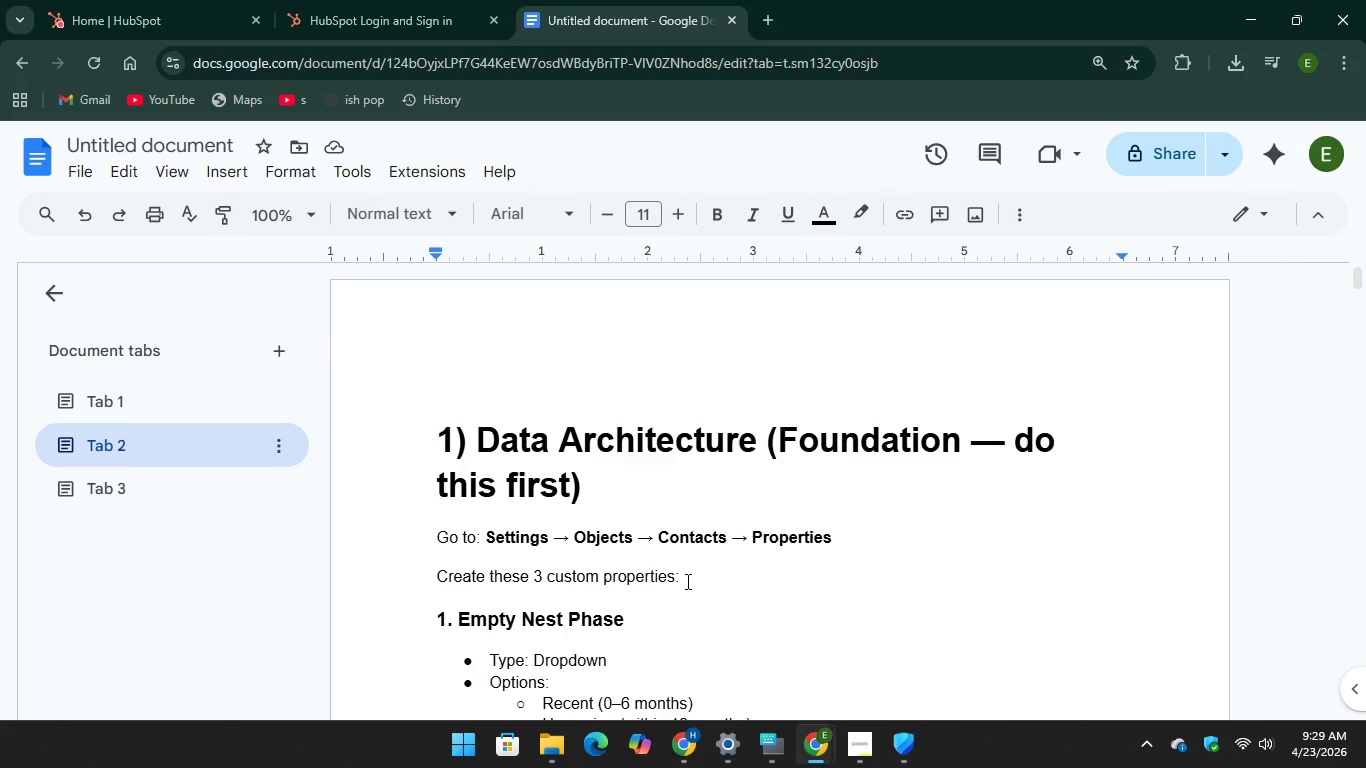 
scroll: coordinate [686, 579], scroll_direction: down, amount: 1.0
 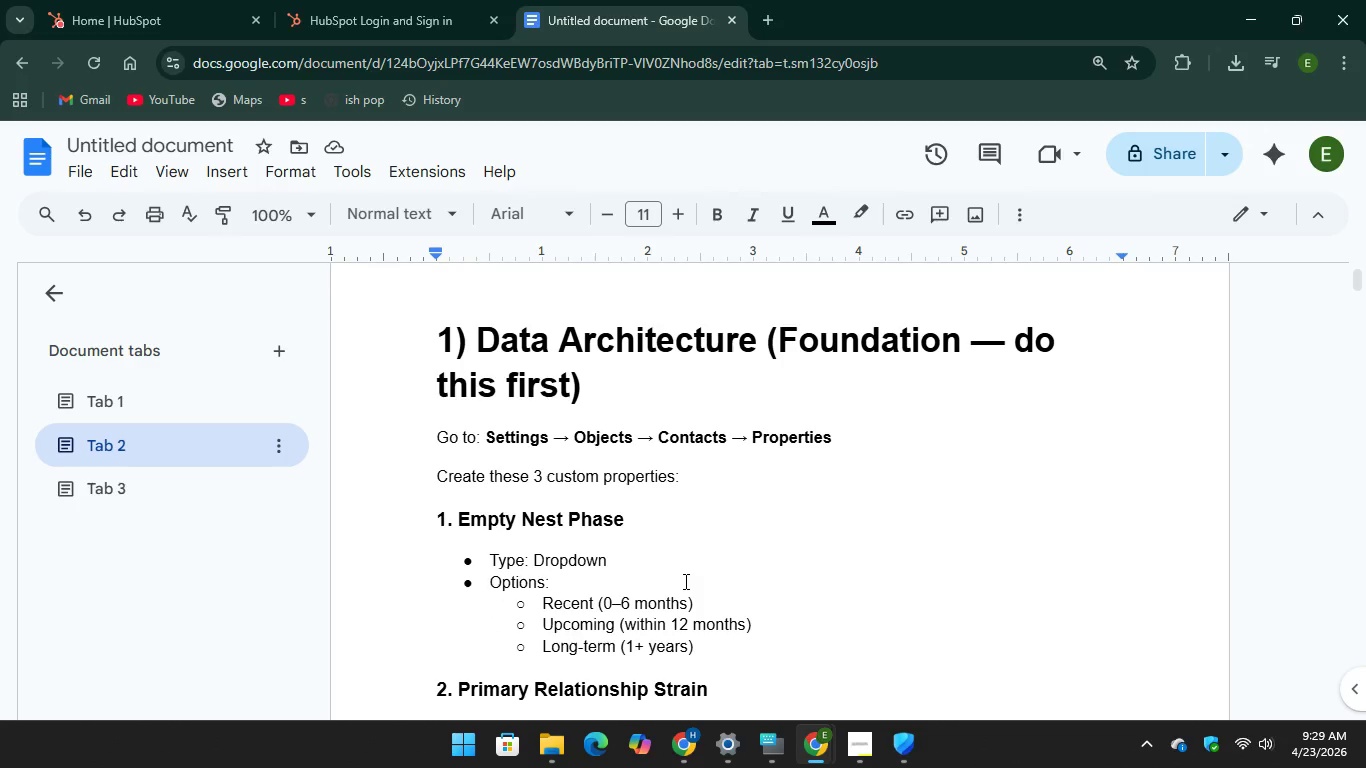 
wait(6.39)
 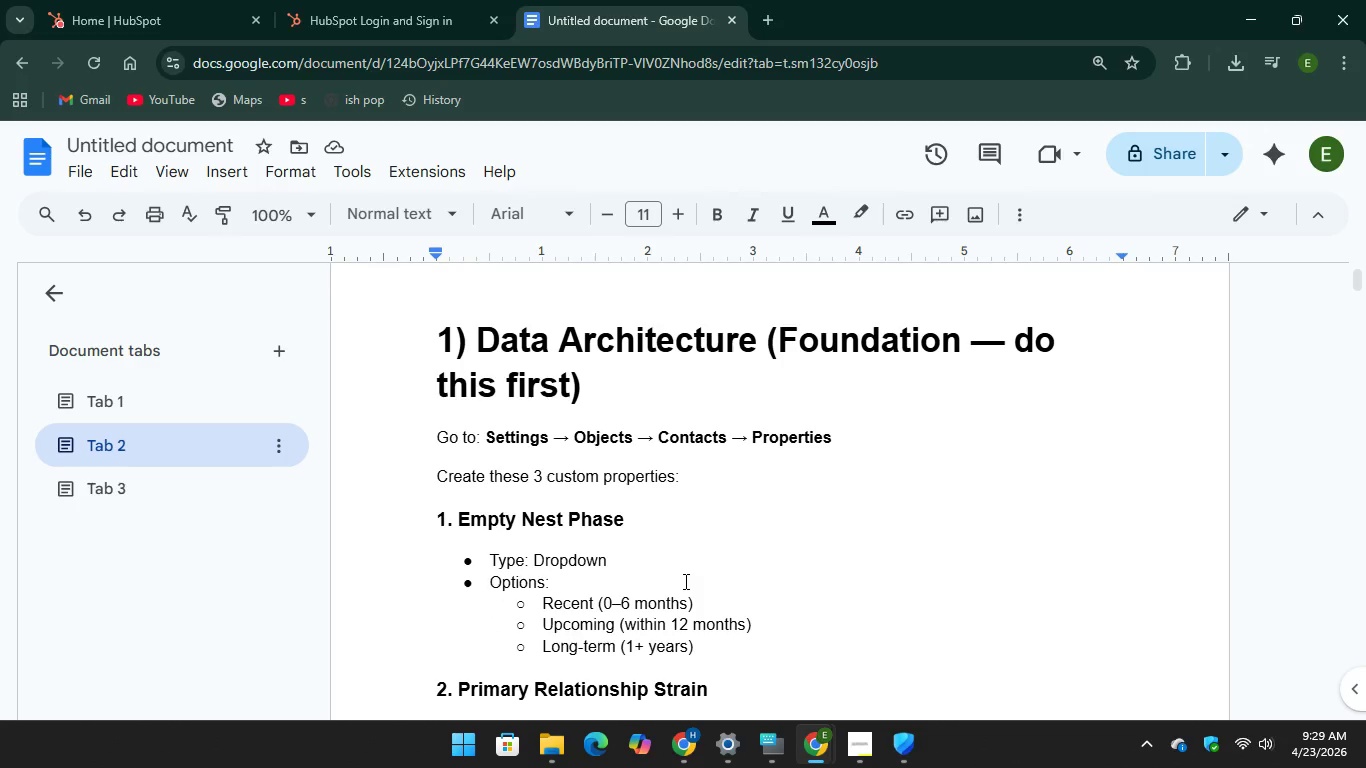 
scroll: coordinate [684, 581], scroll_direction: down, amount: 1.0
 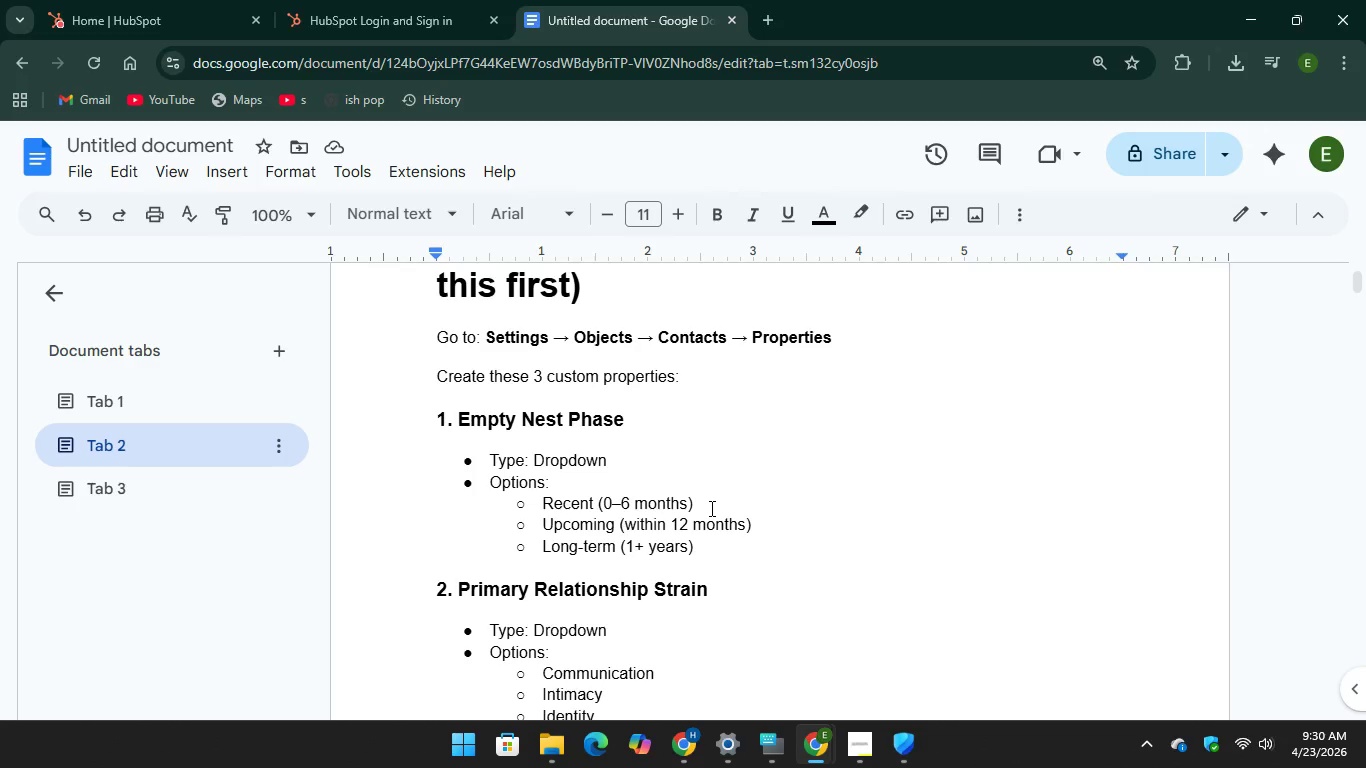 
wait(43.99)
 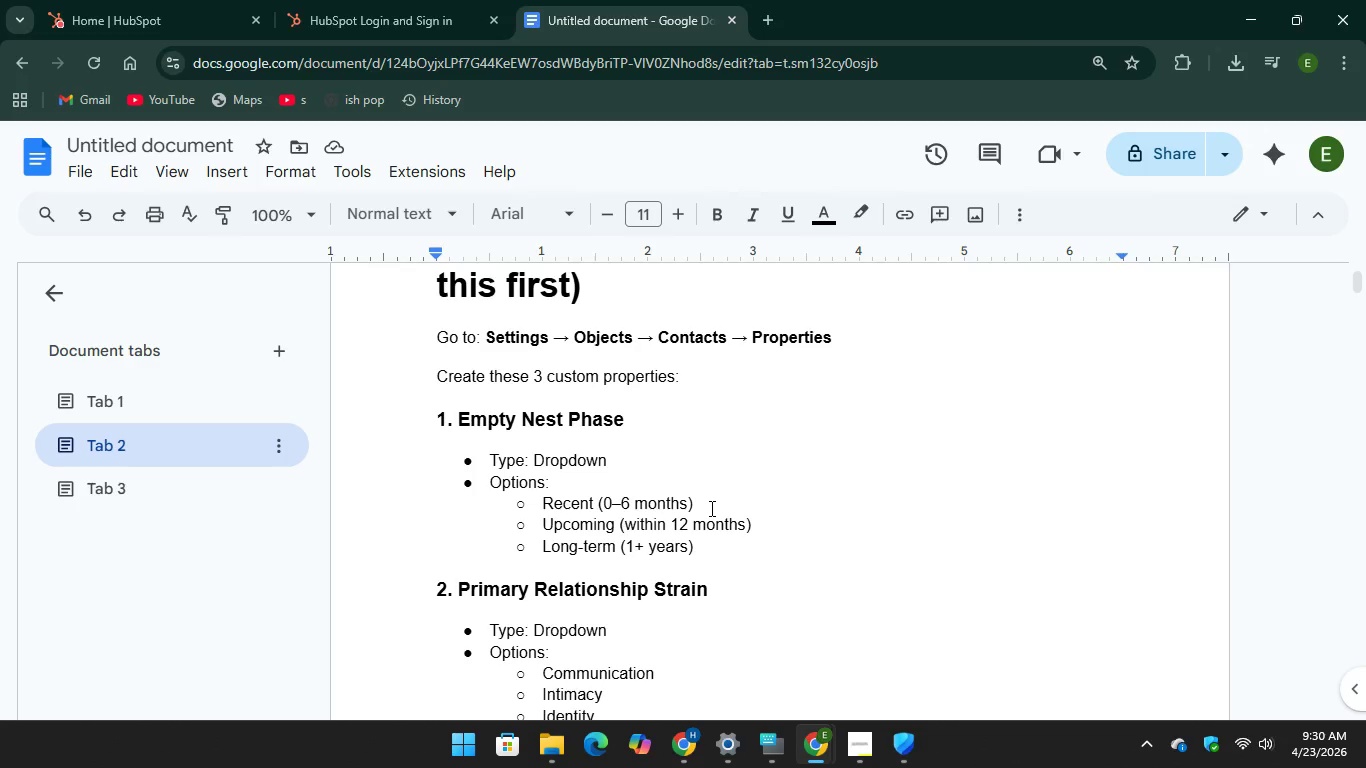 
left_click([353, 7])
 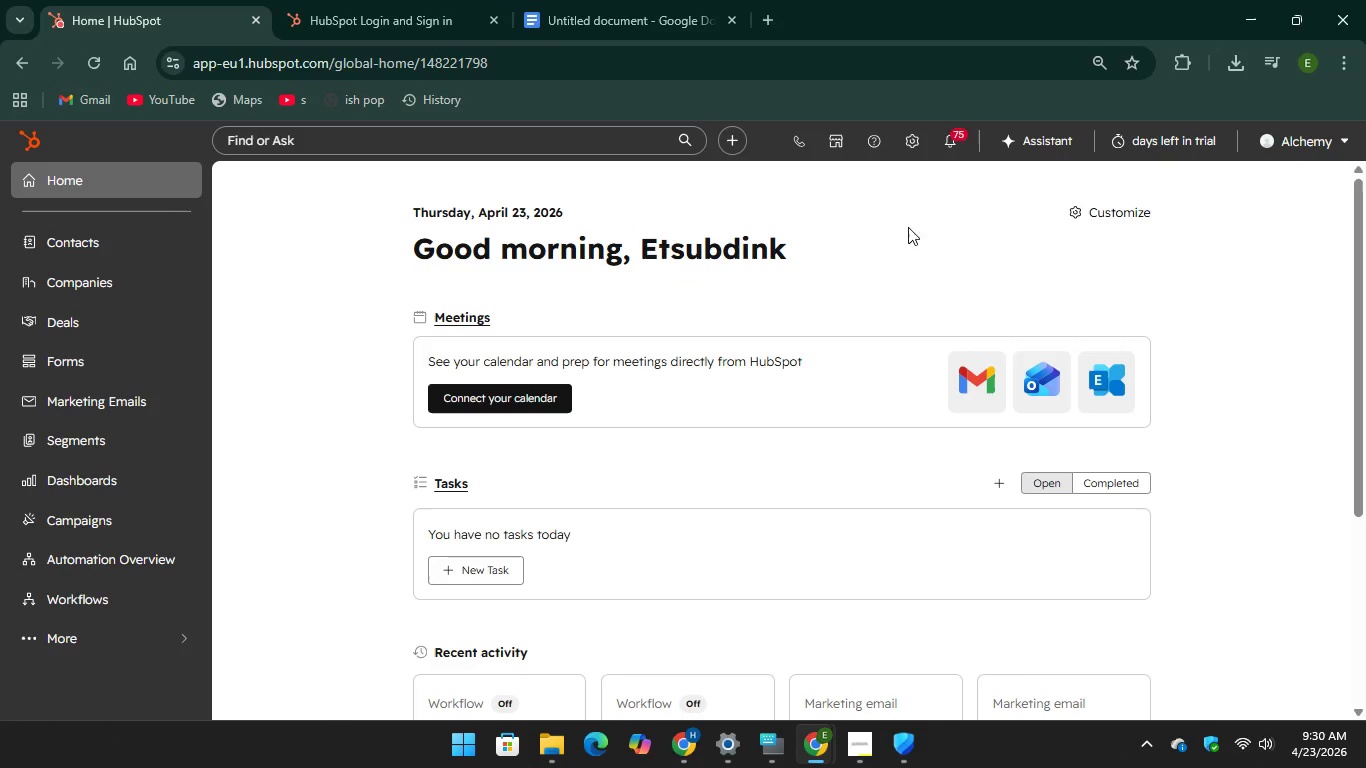 
left_click([910, 147])
 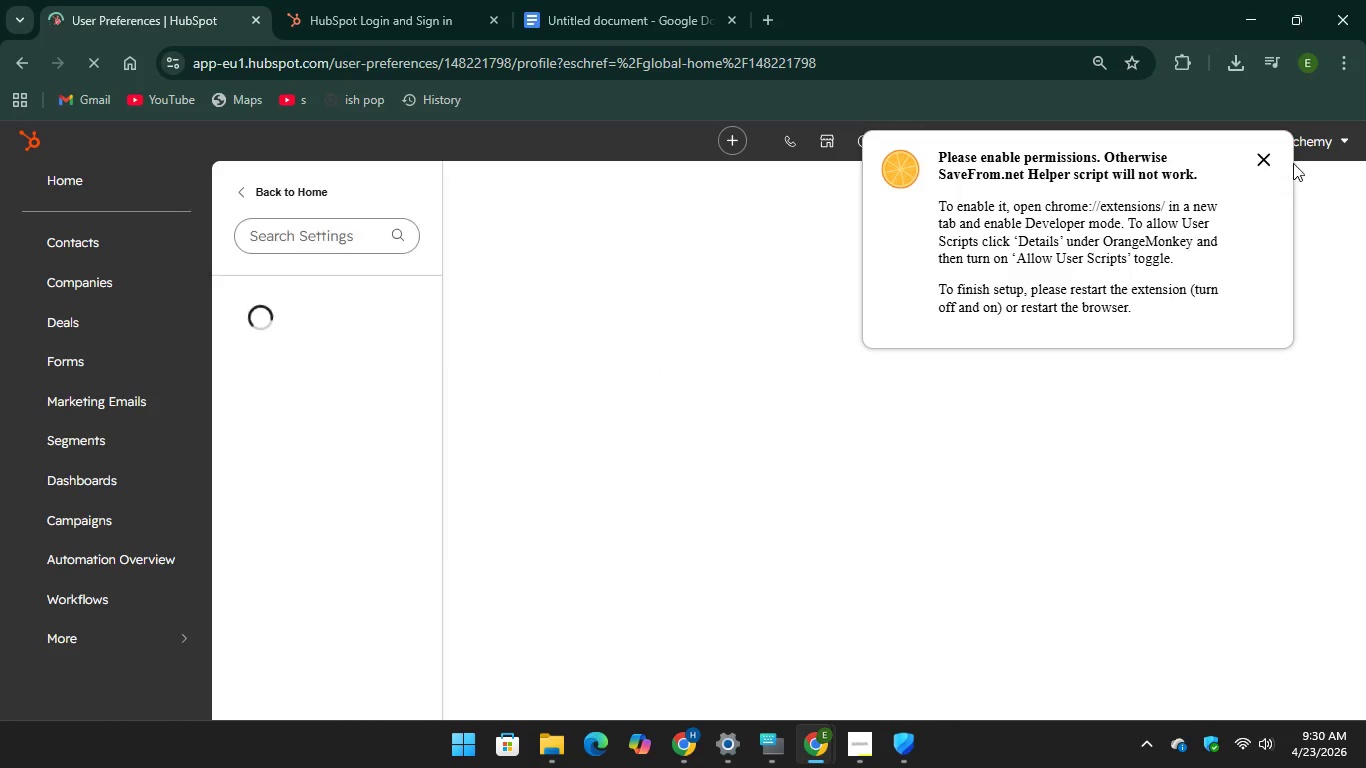 
left_click([1265, 157])
 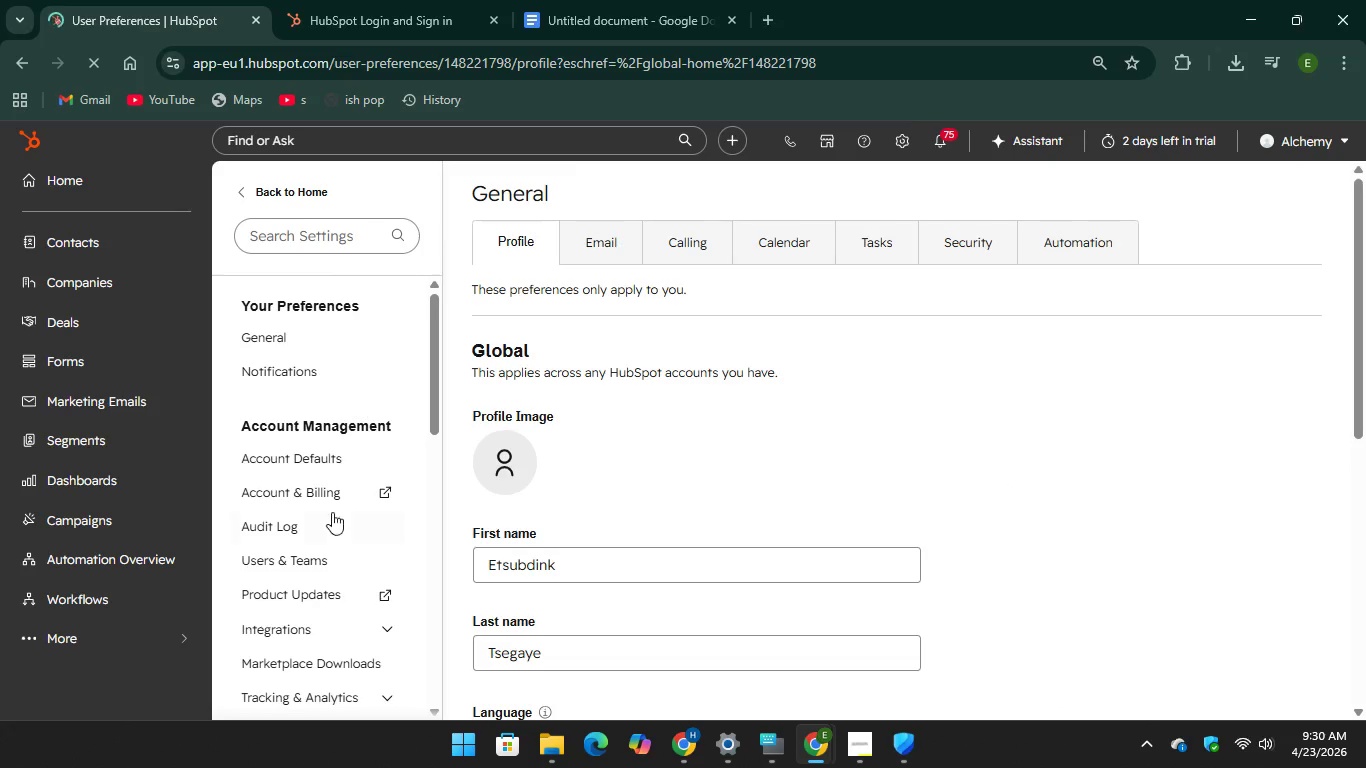 
scroll: coordinate [318, 477], scroll_direction: down, amount: 4.0
 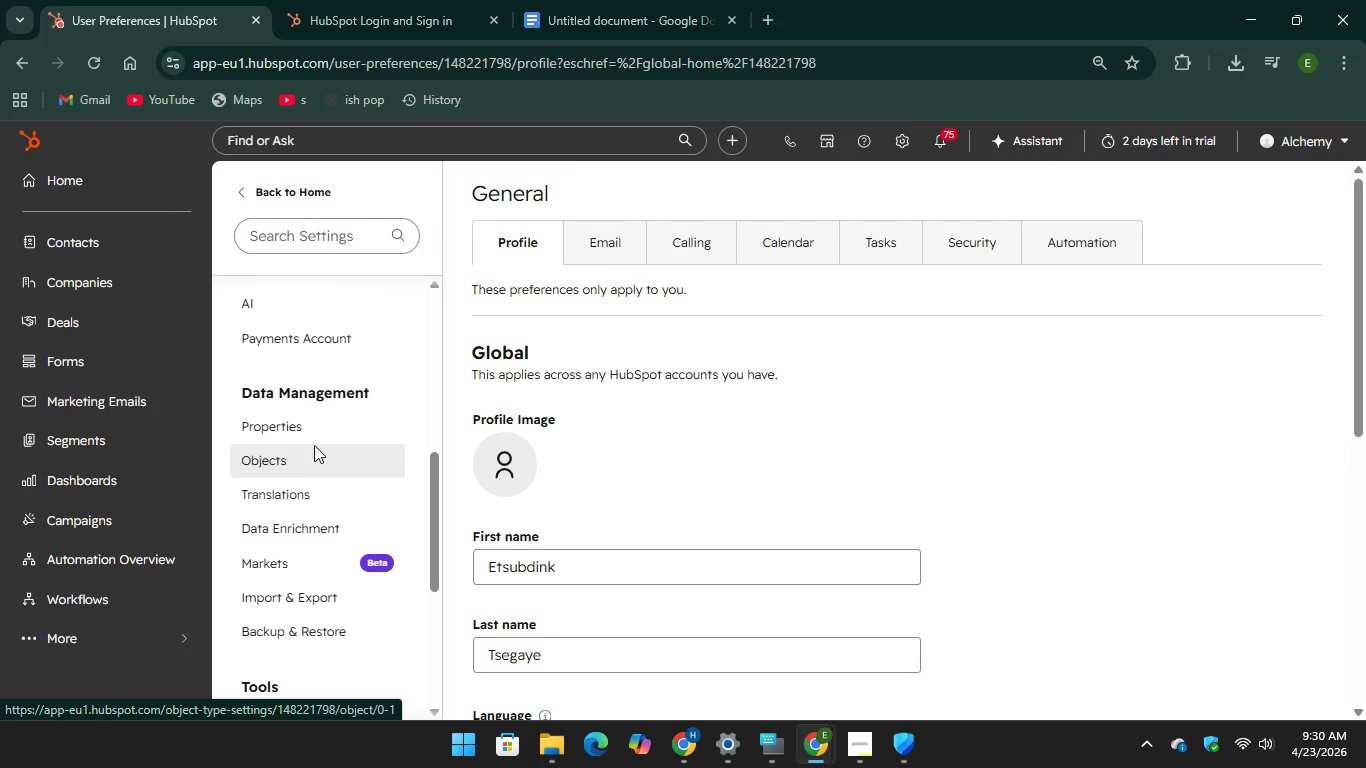 
left_click([315, 425])
 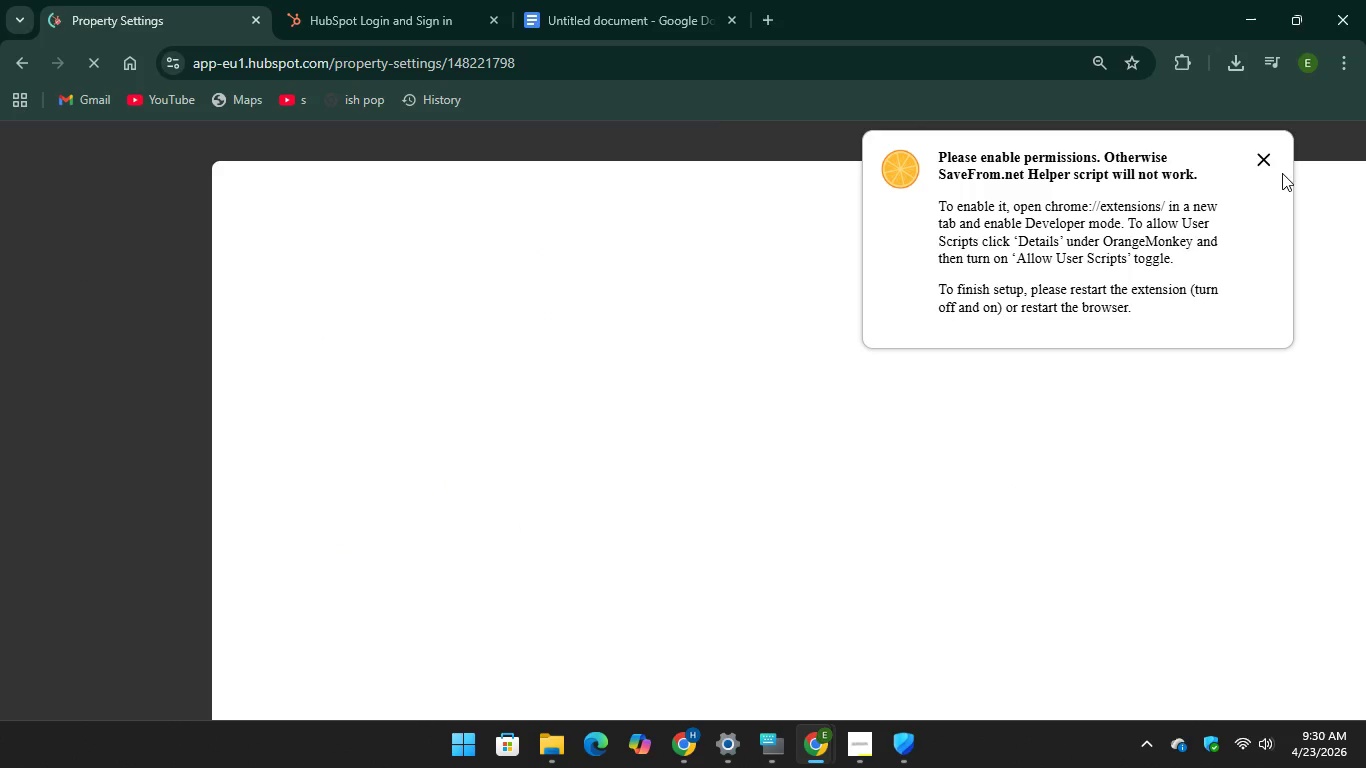 
left_click([1264, 158])
 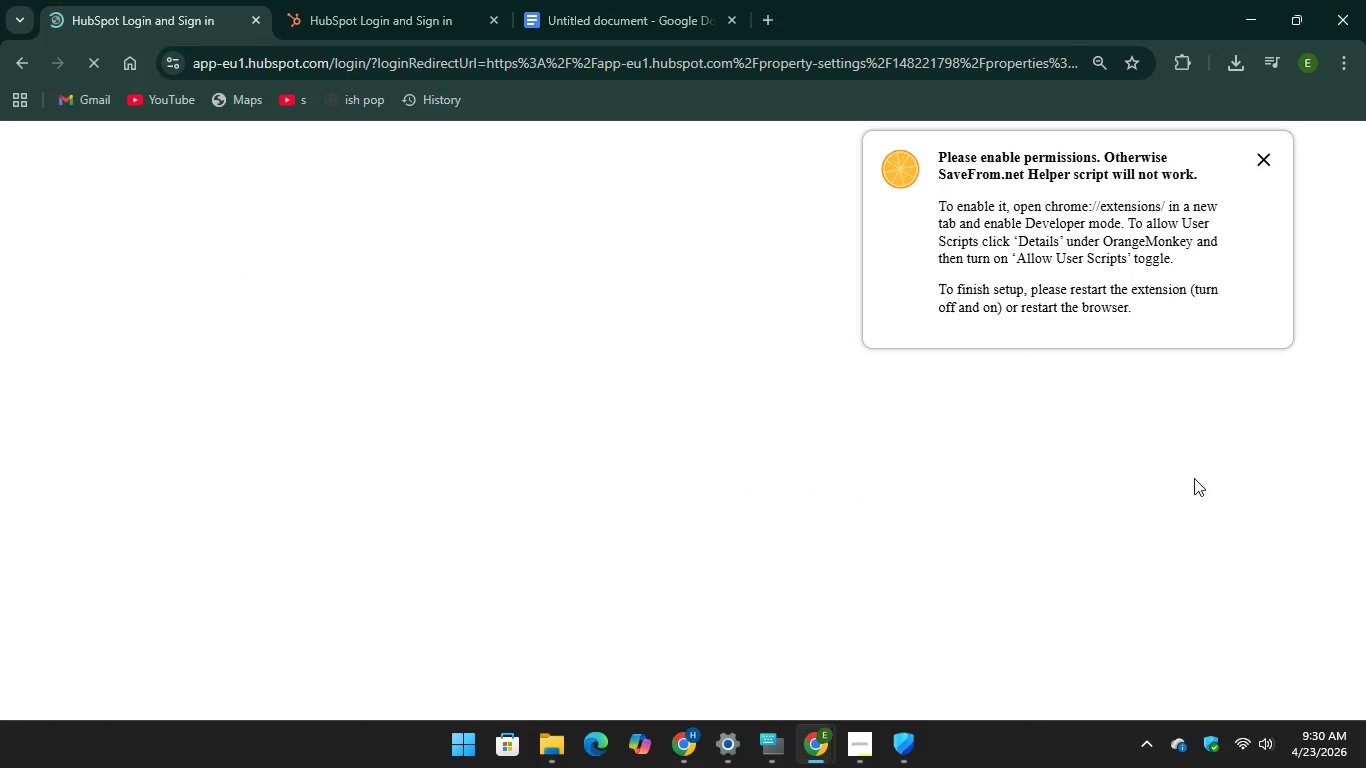 
left_click([1260, 159])
 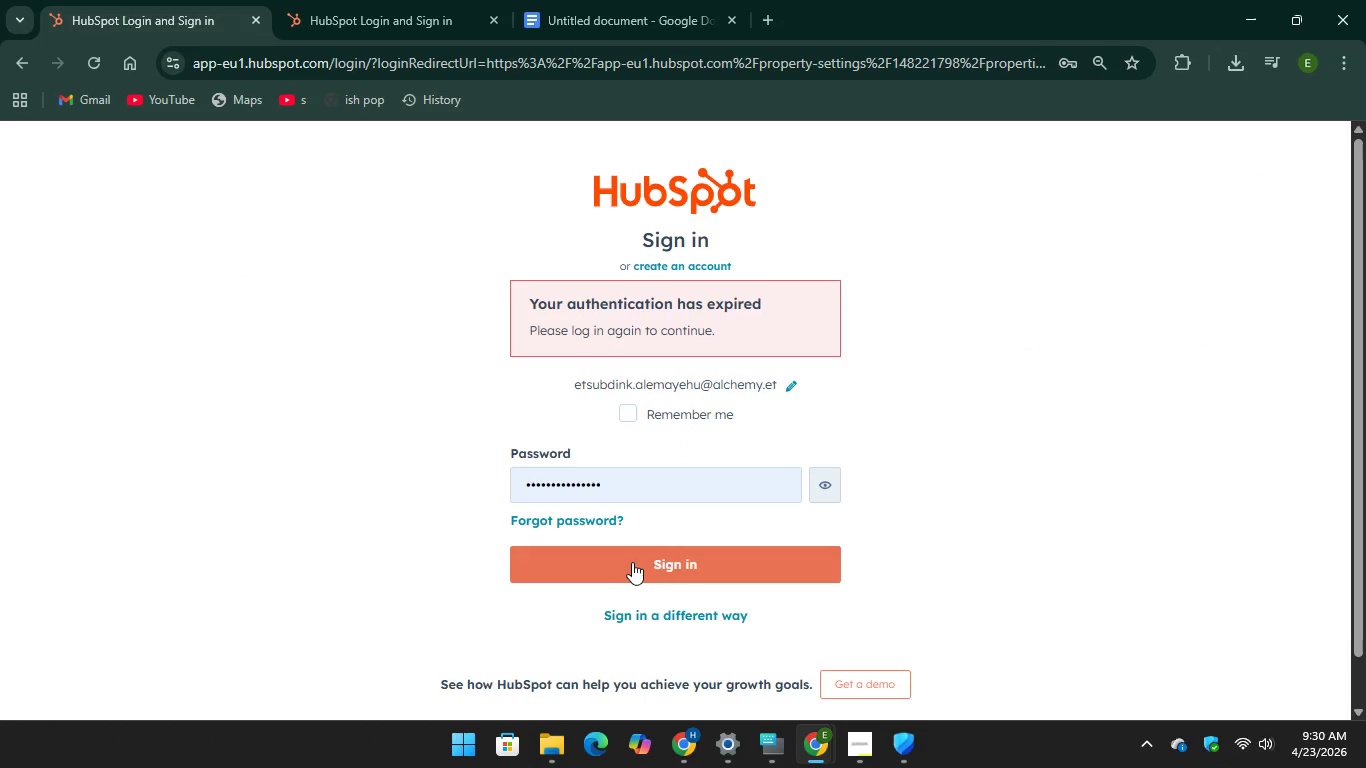 
wait(8.52)
 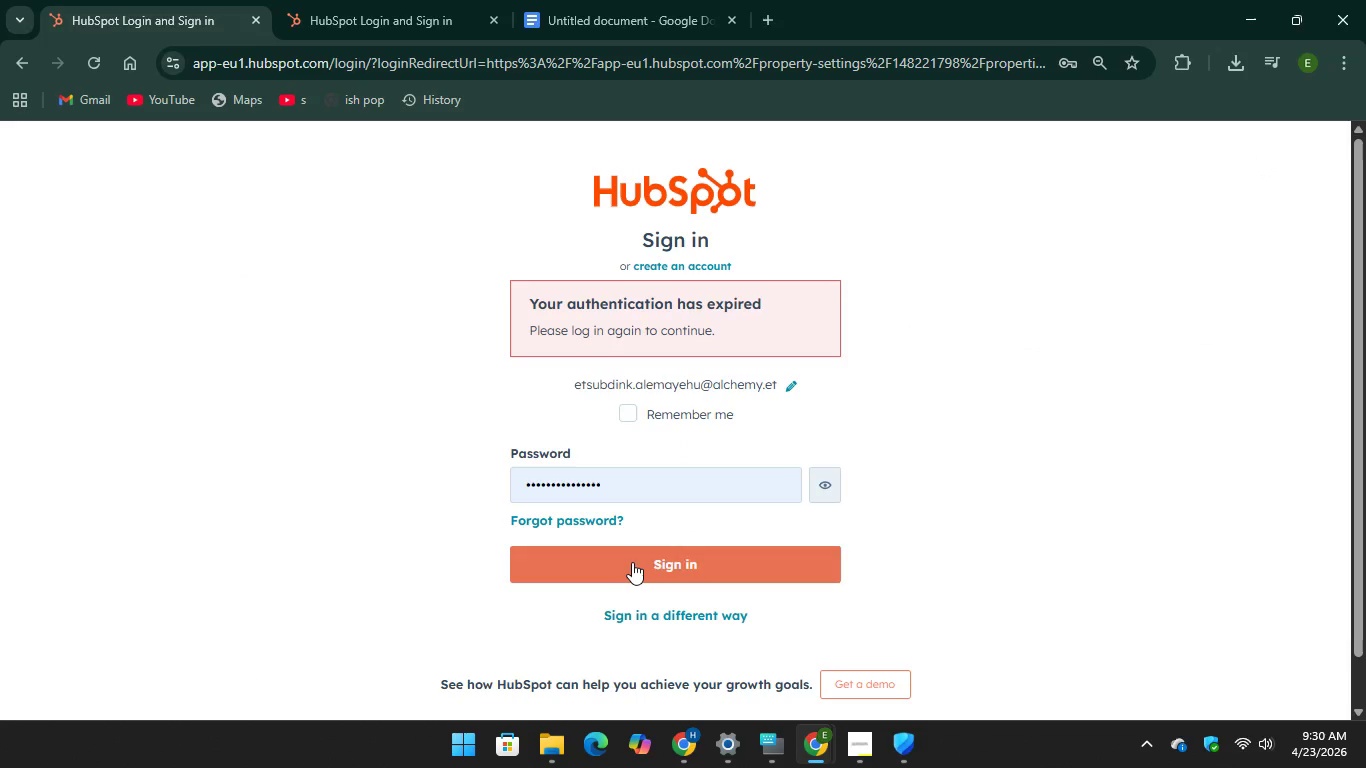 
left_click([1265, 158])
 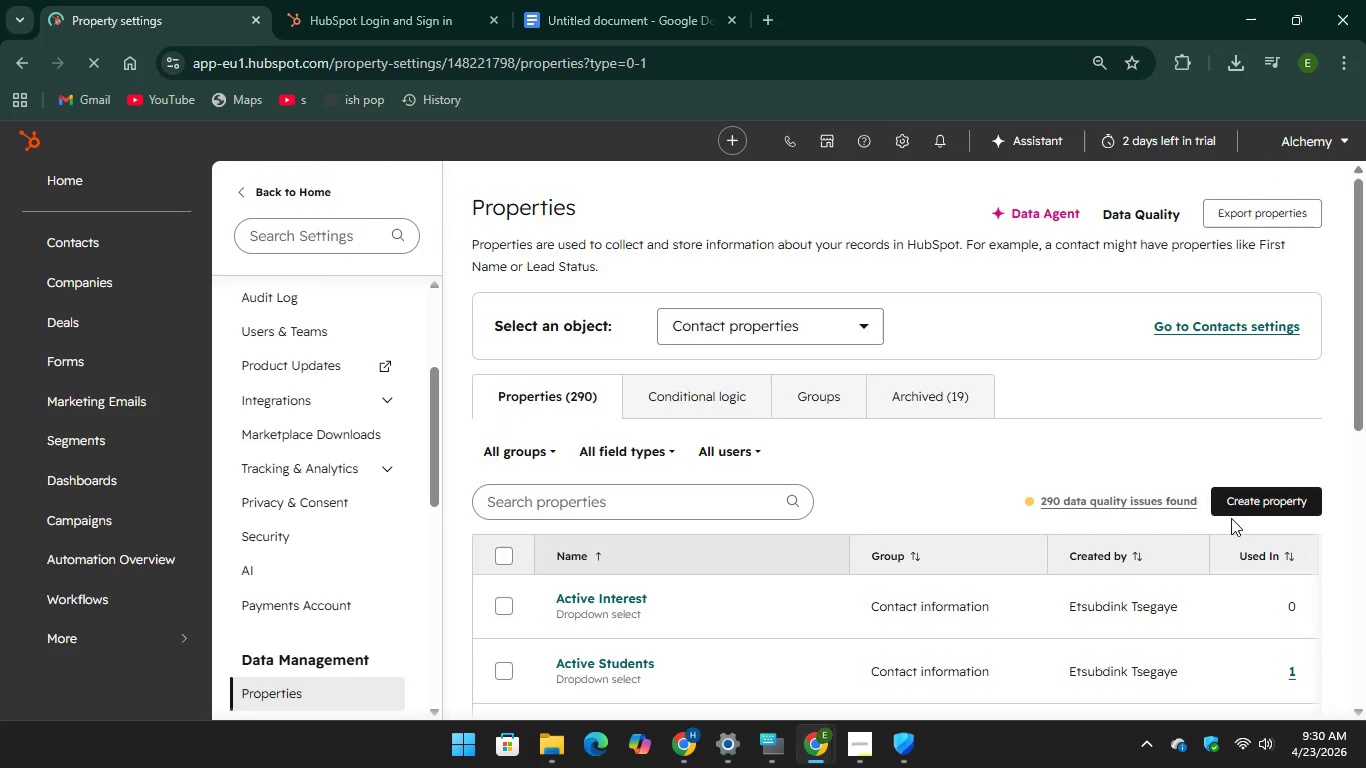 
left_click([1238, 508])
 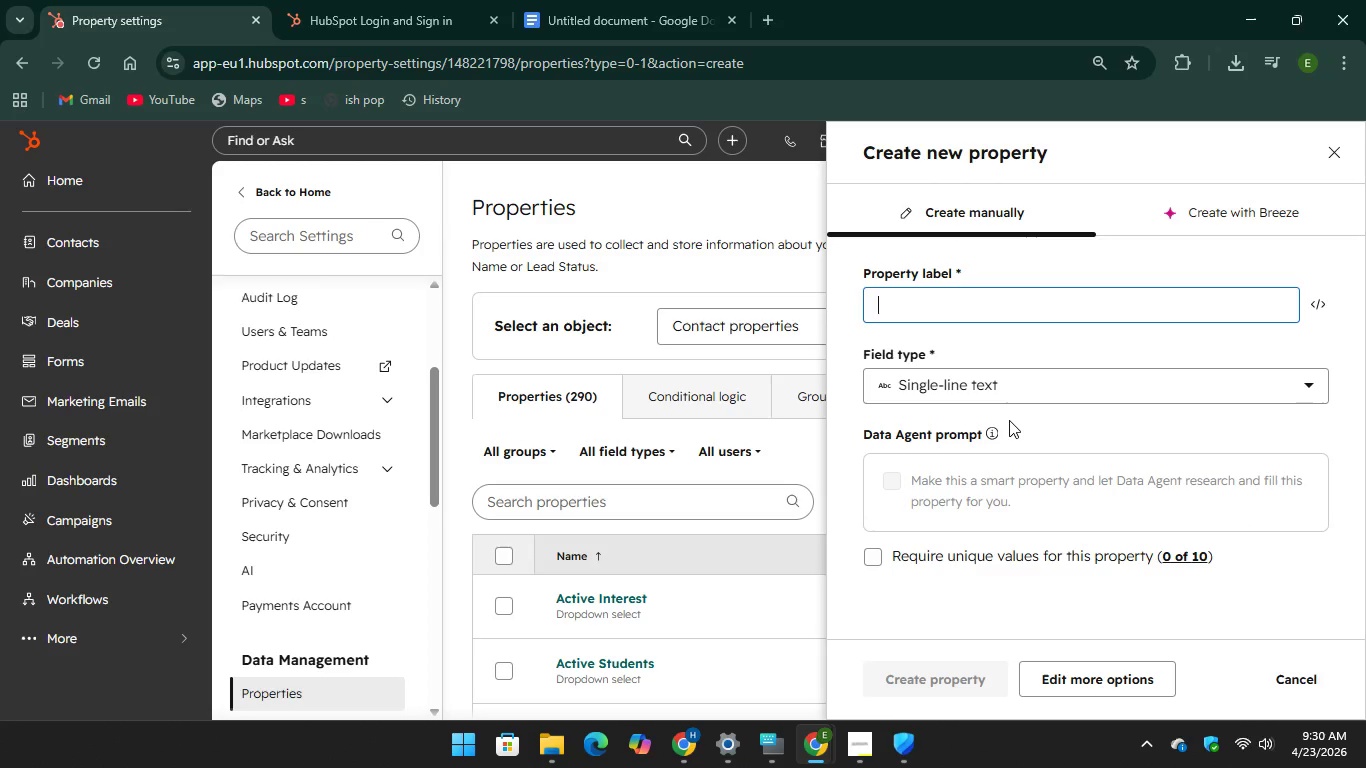 
left_click([903, 317])
 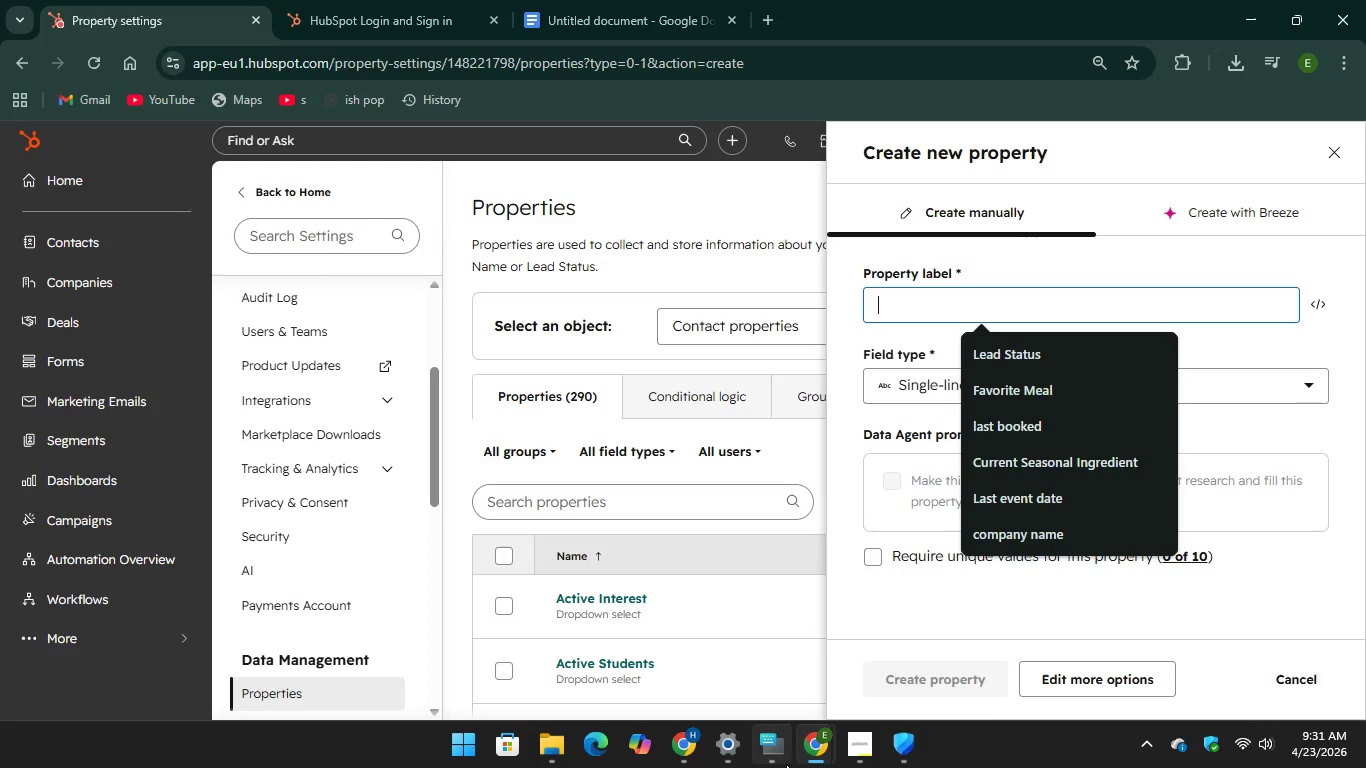 
left_click([767, 749])
 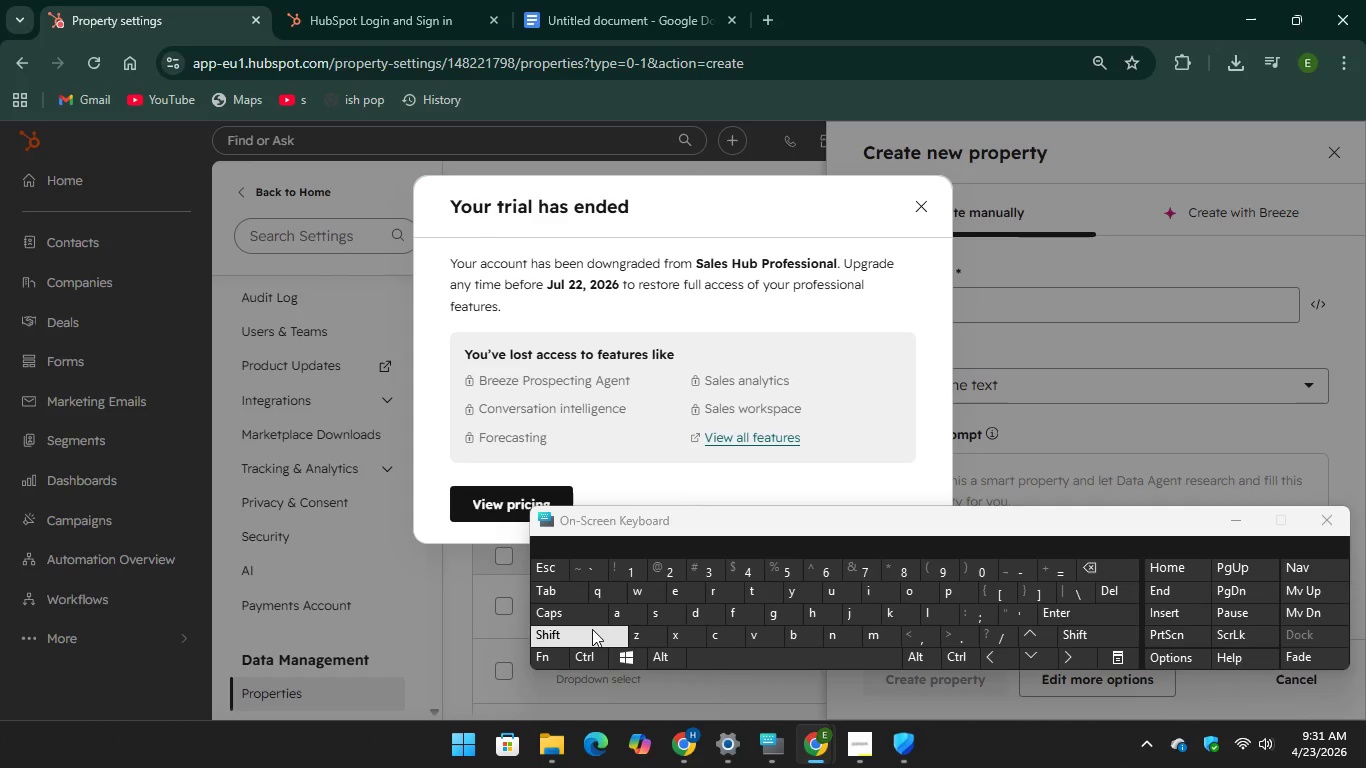 
wait(8.41)
 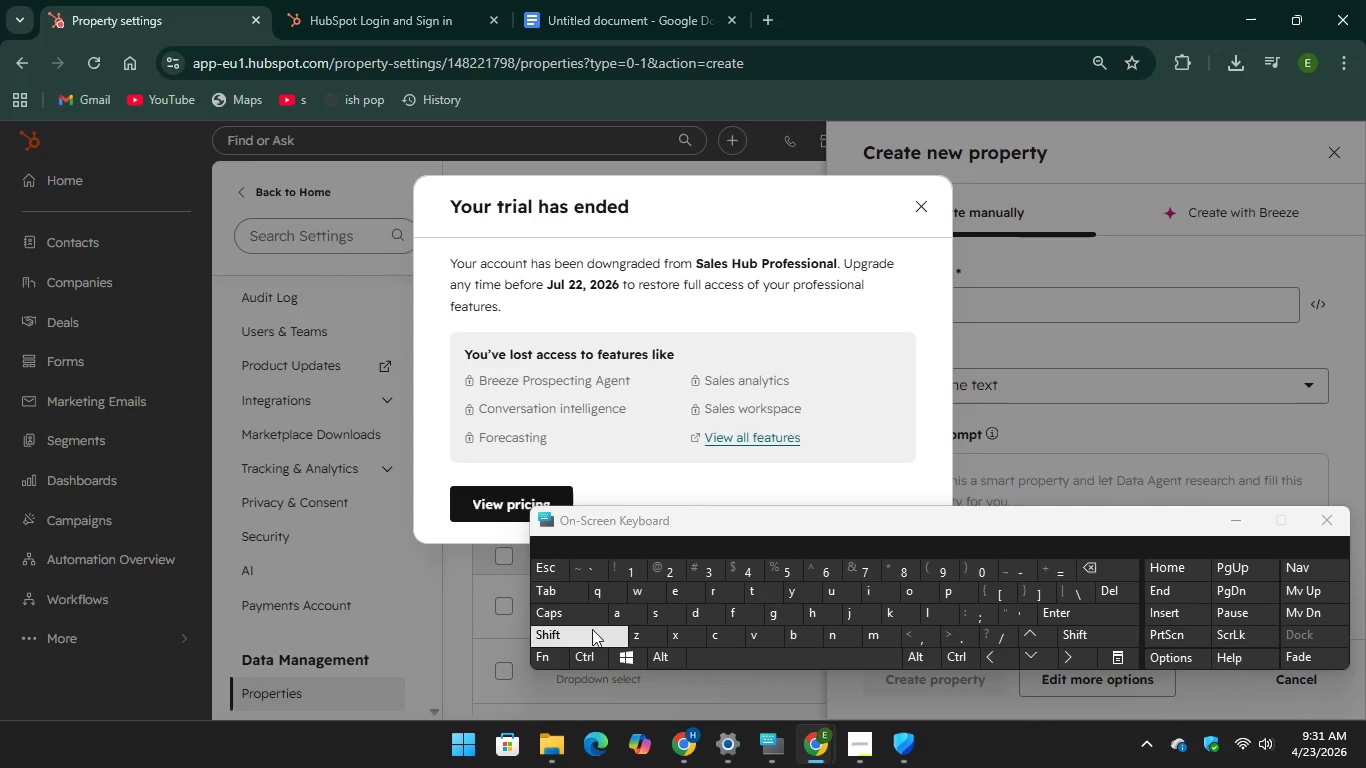 
left_click([921, 210])
 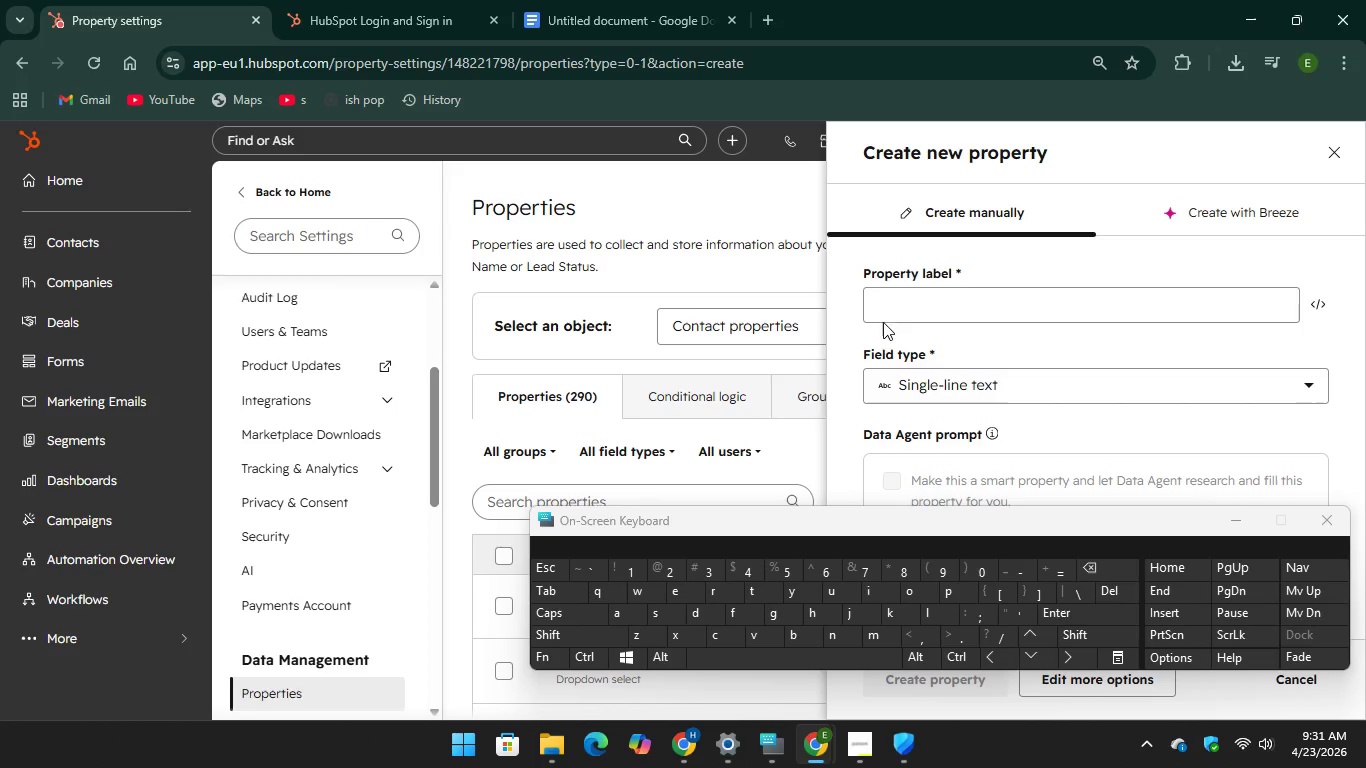 
left_click([889, 309])
 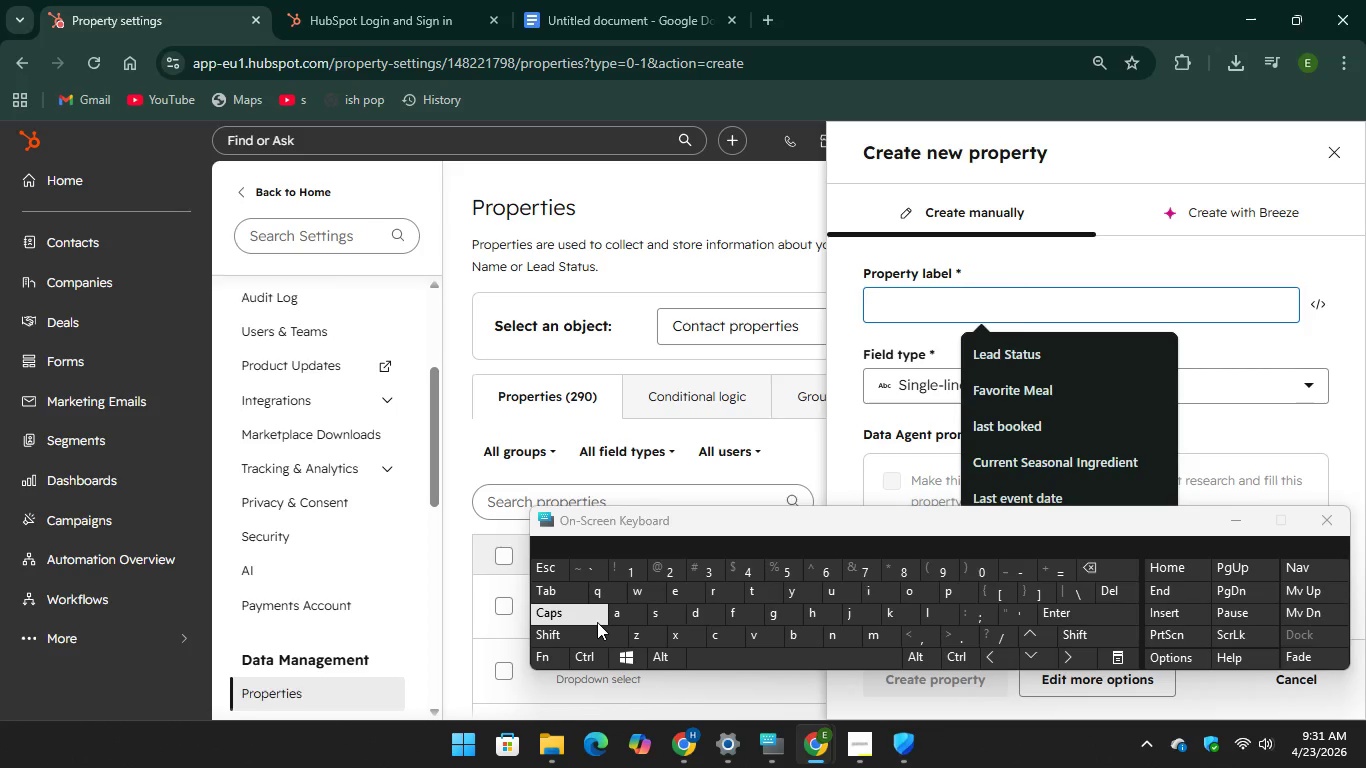 
key(CapsLock)
 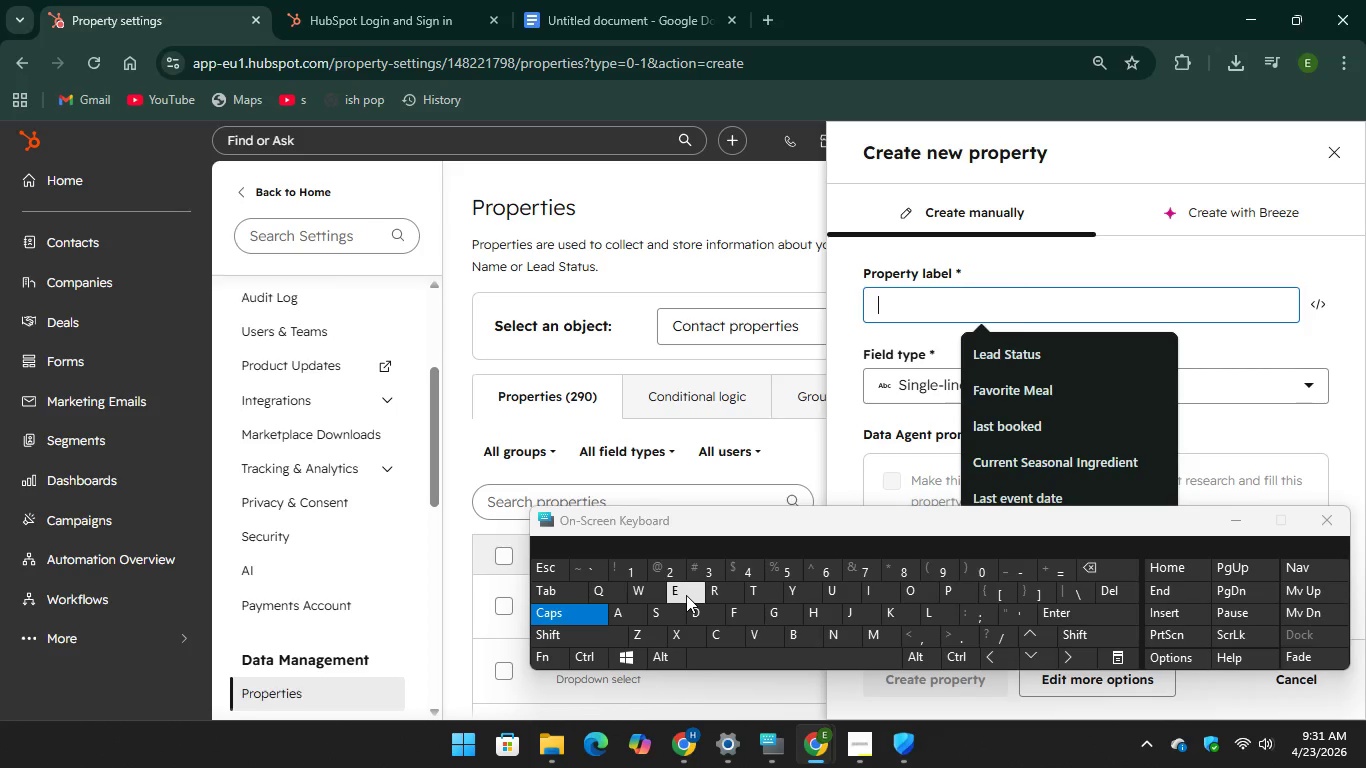 
key(E)
 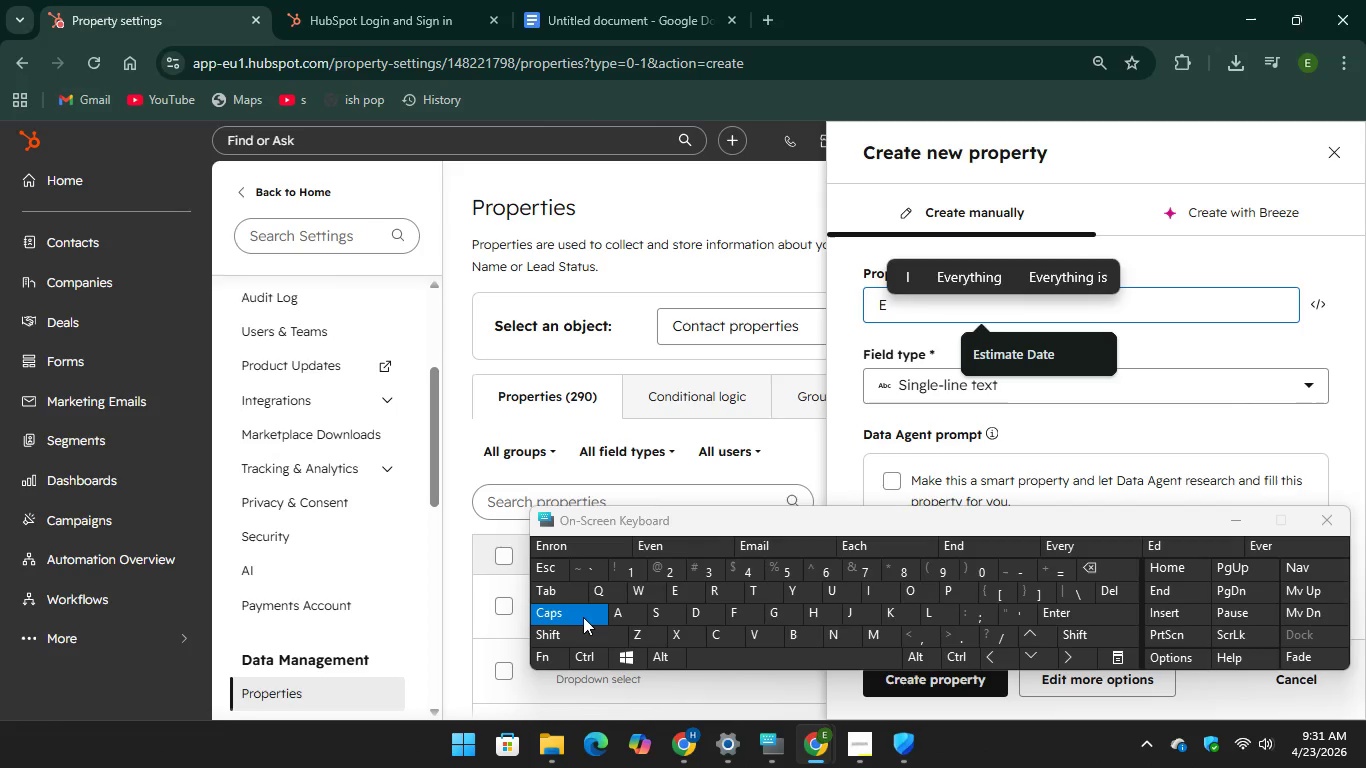 
key(CapsLock)
 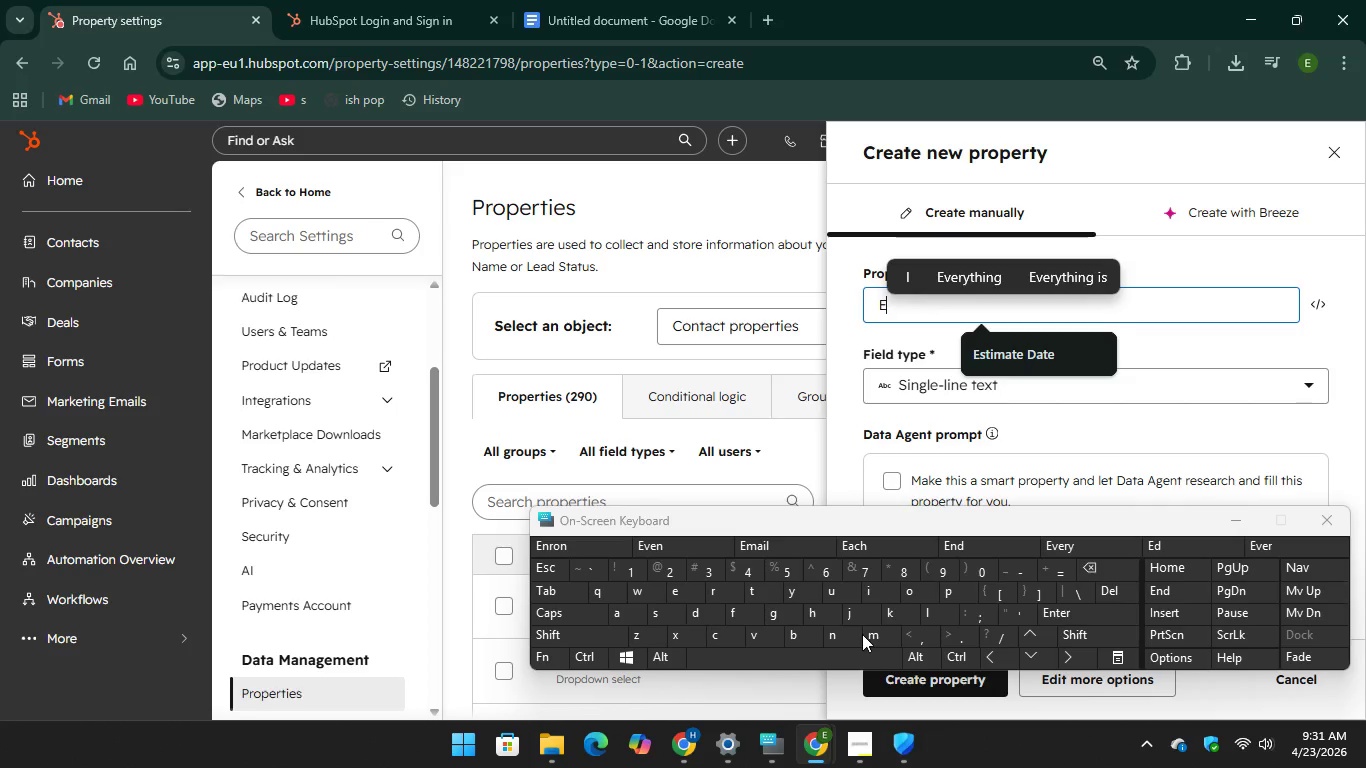 
key(M)
 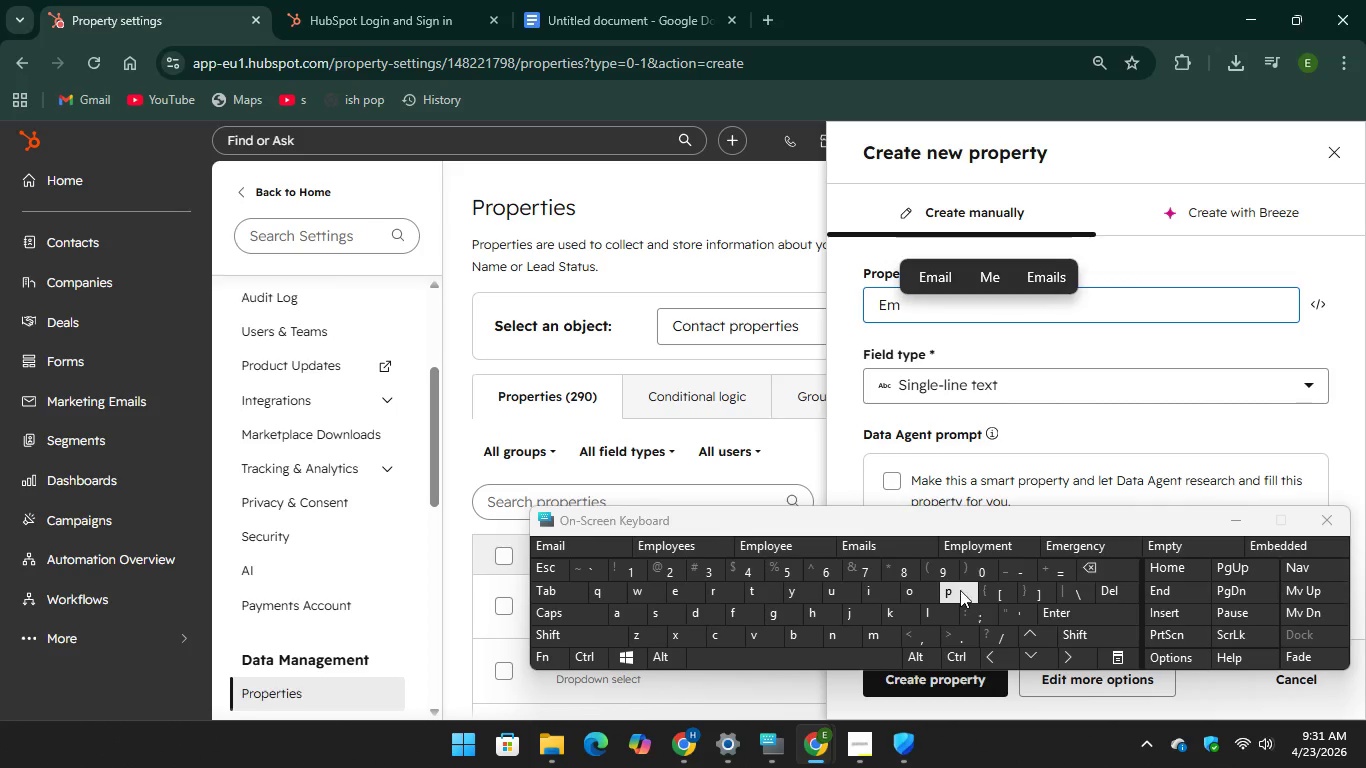 
key(P)
 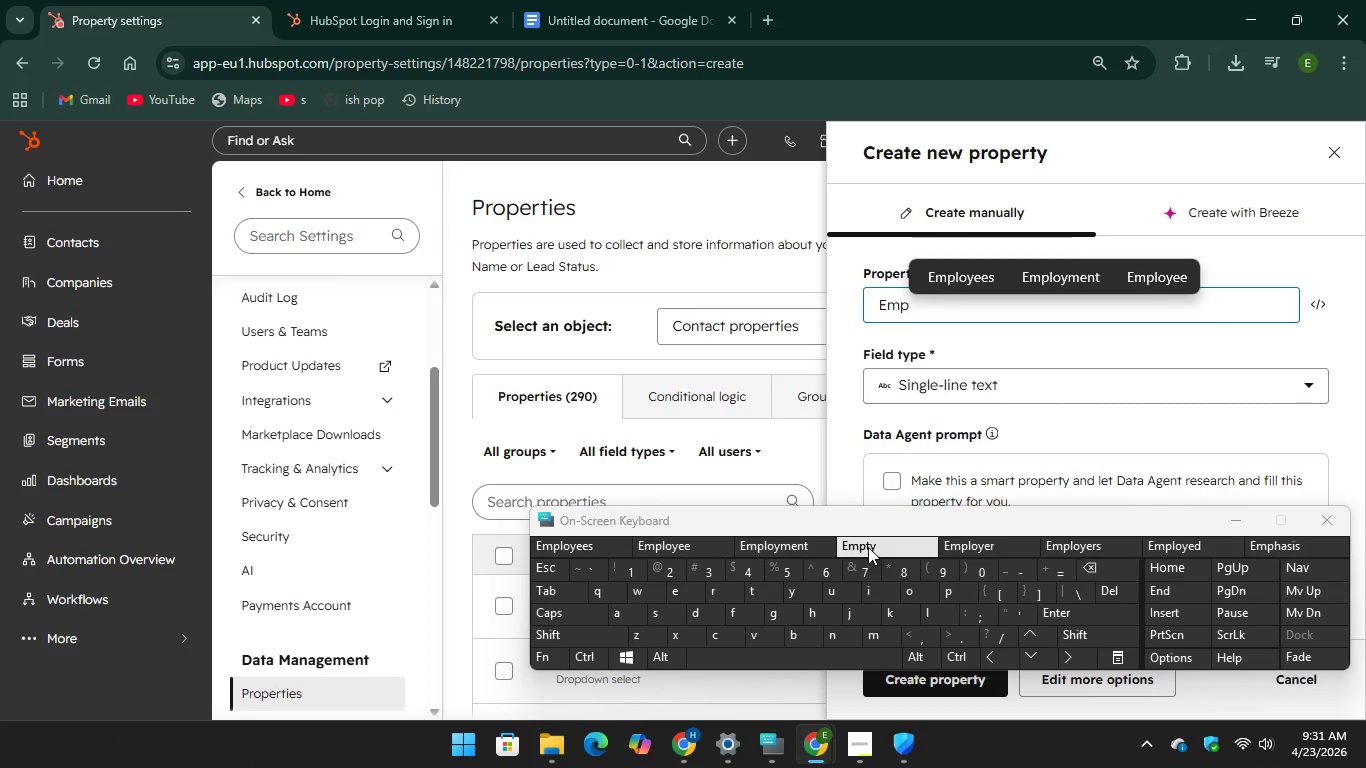 
hold_key(key=Unknown, duration=5.5)
 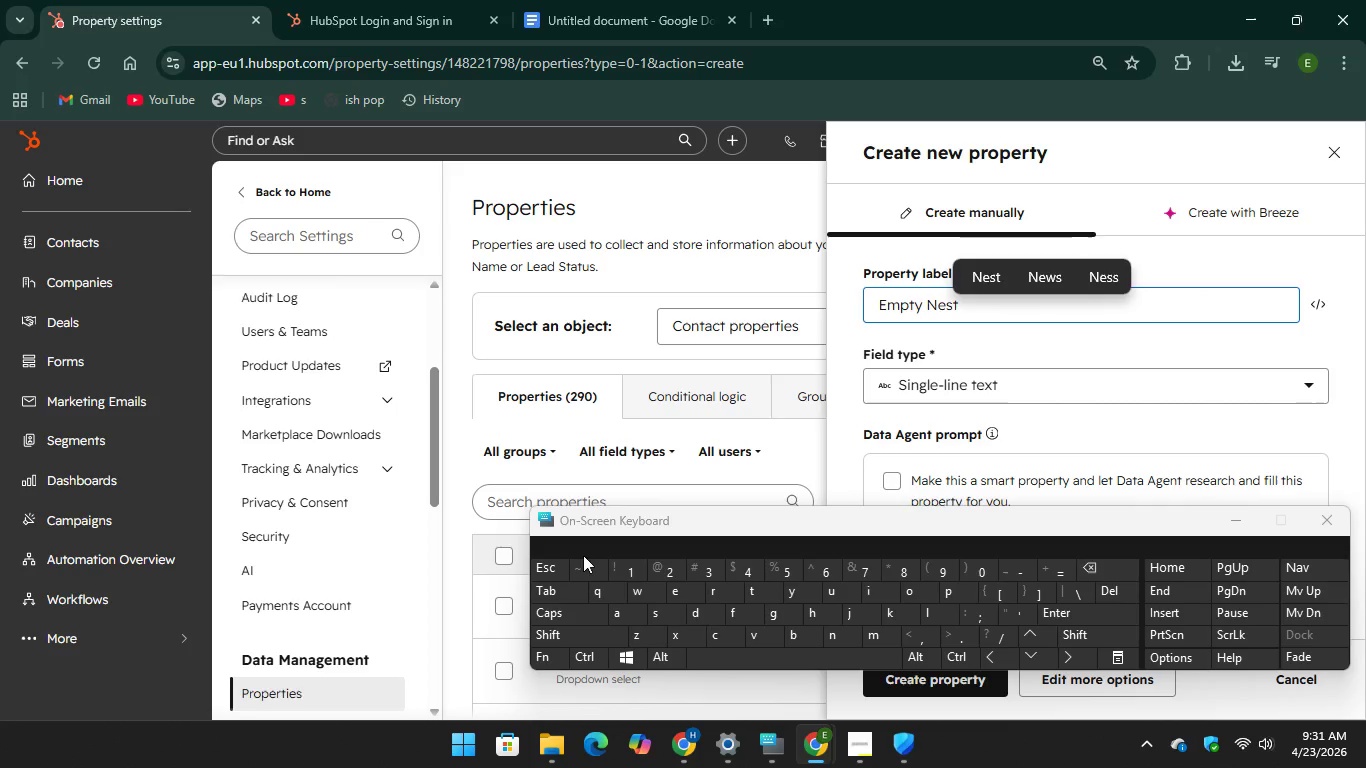 
type(Nes)
 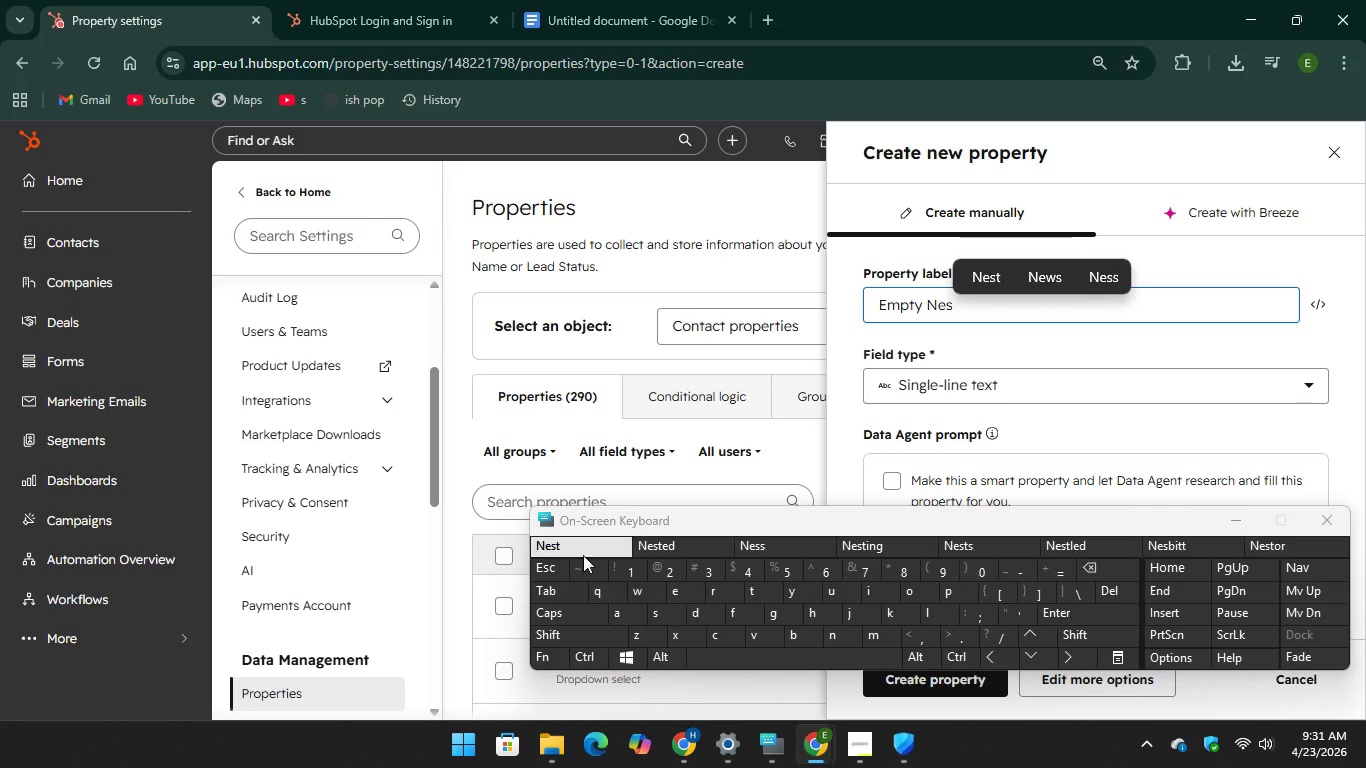 
hold_key(key=Unknown, duration=27.22)
 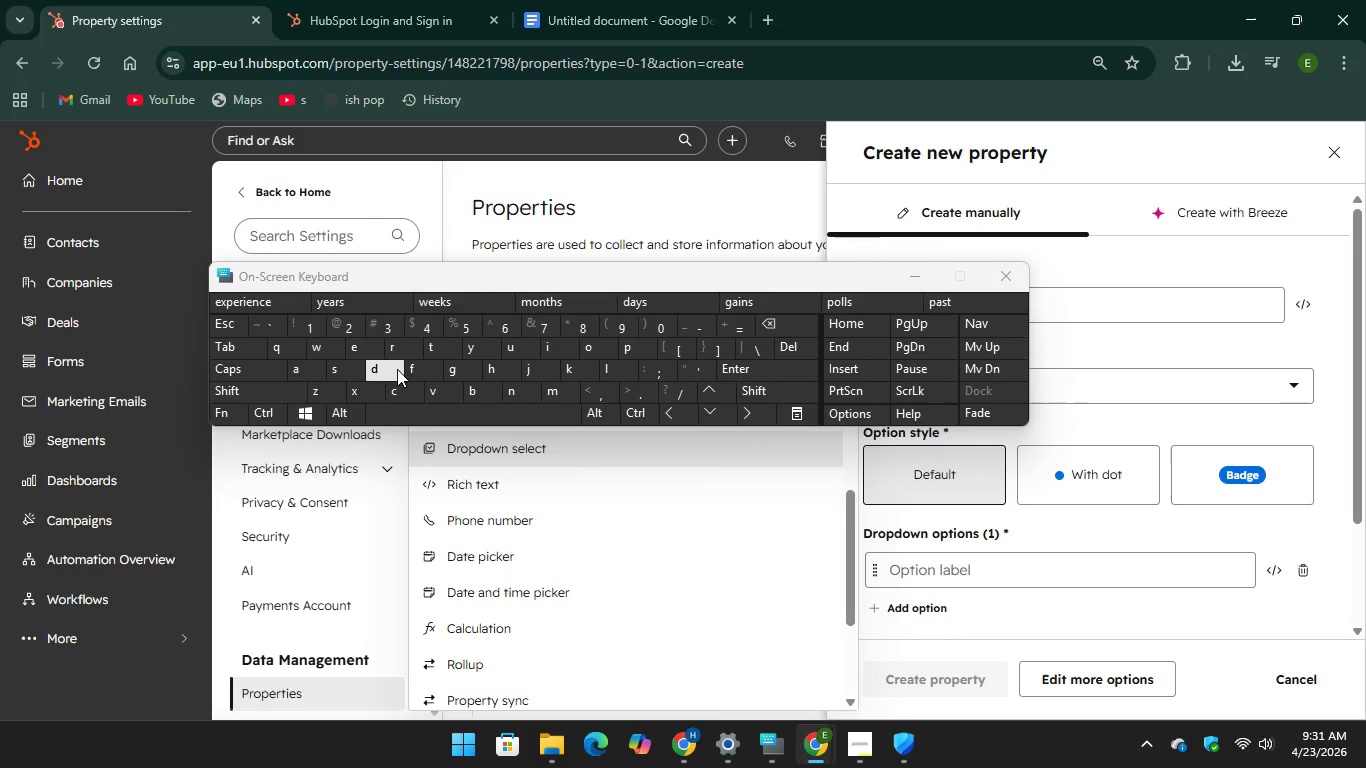 
key(CapsLock)
 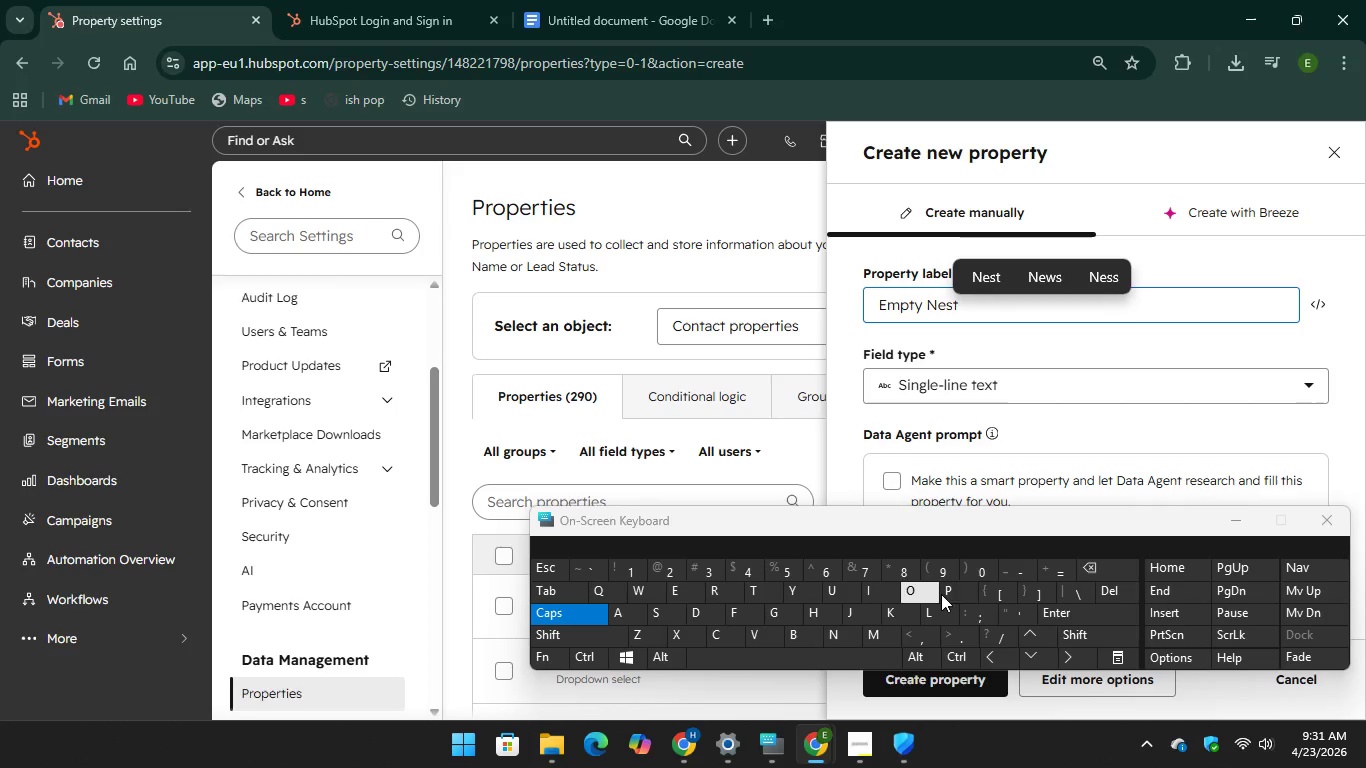 
key(P)
 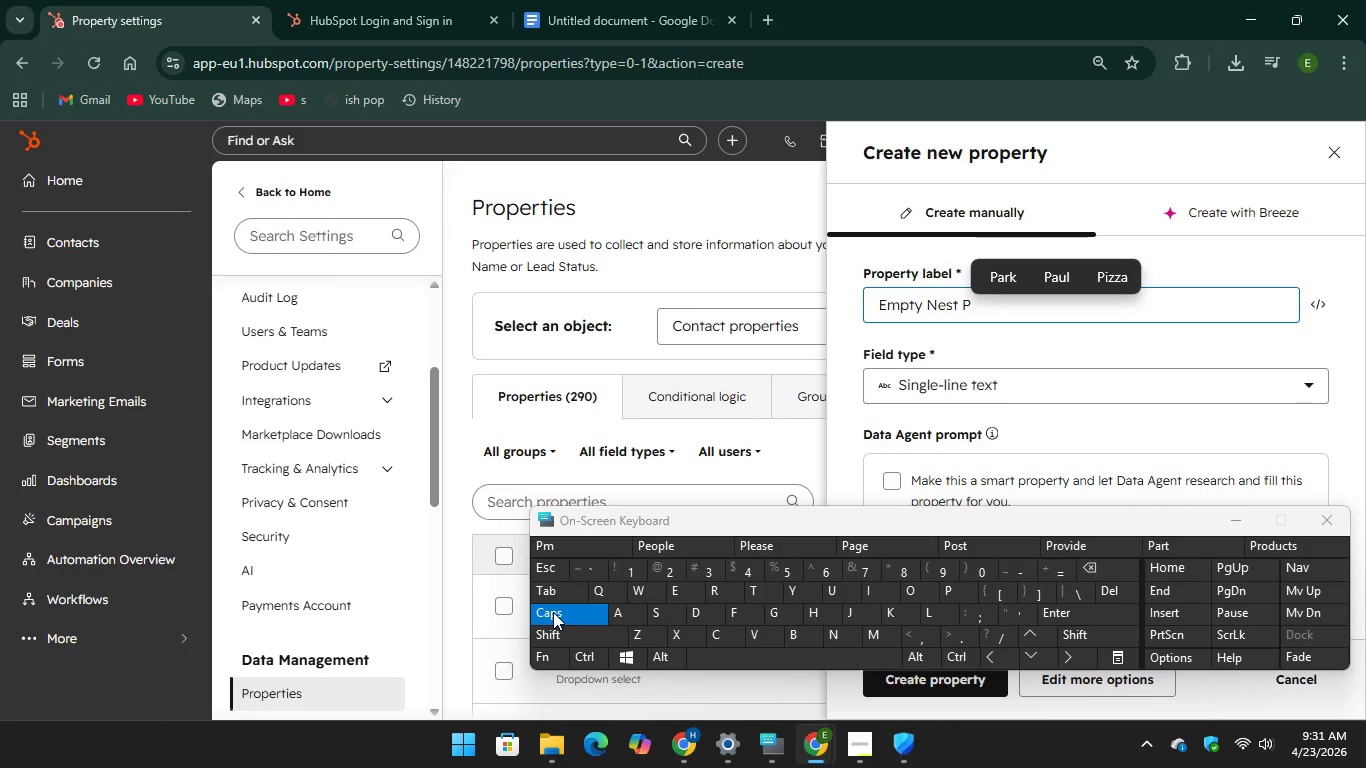 
key(CapsLock)
 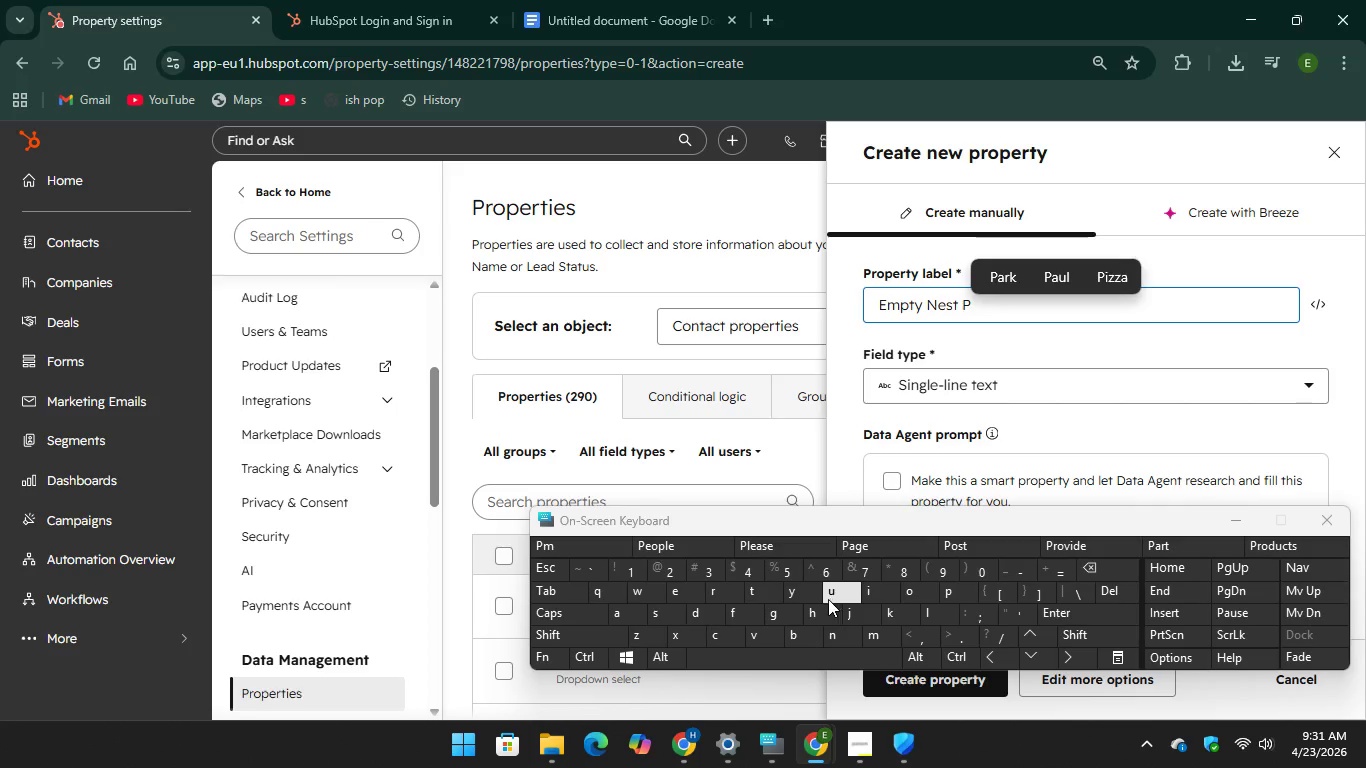 
key(H)
 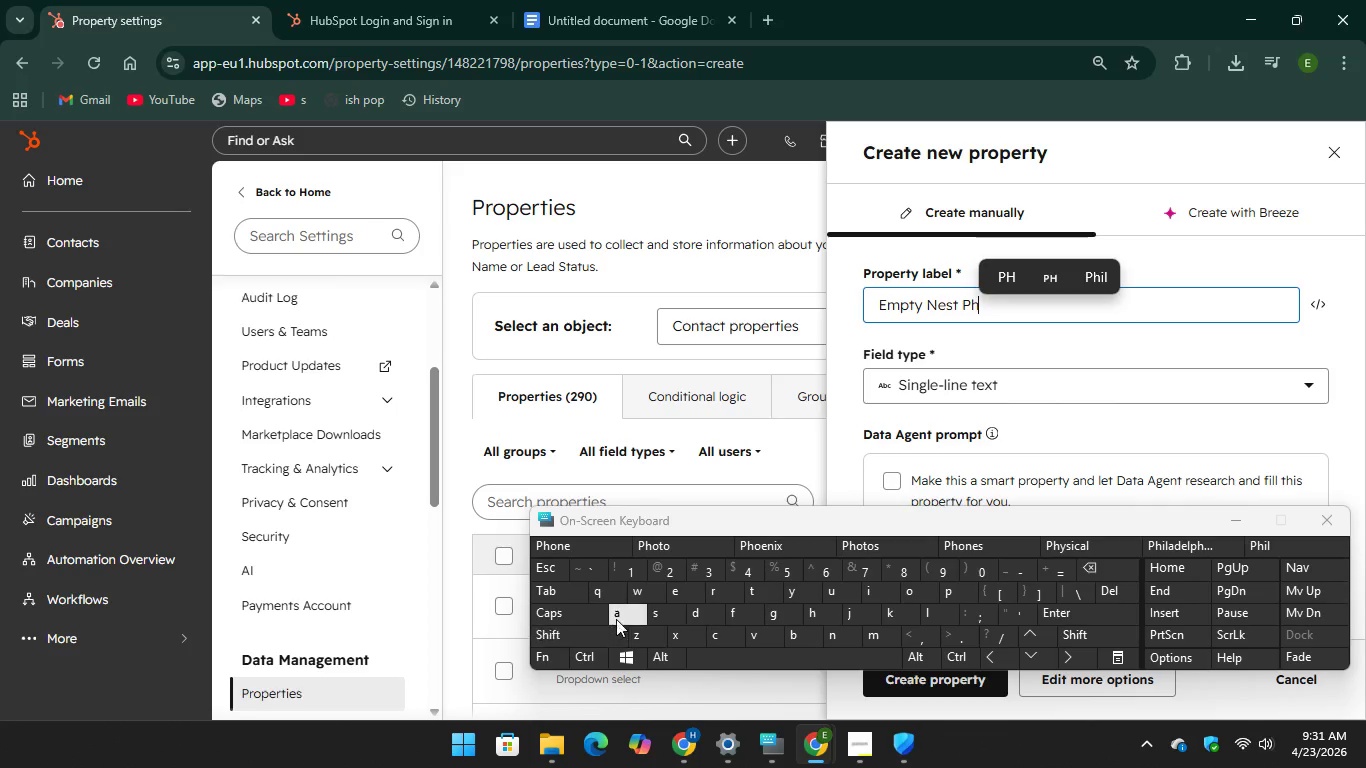 
type(ase)
 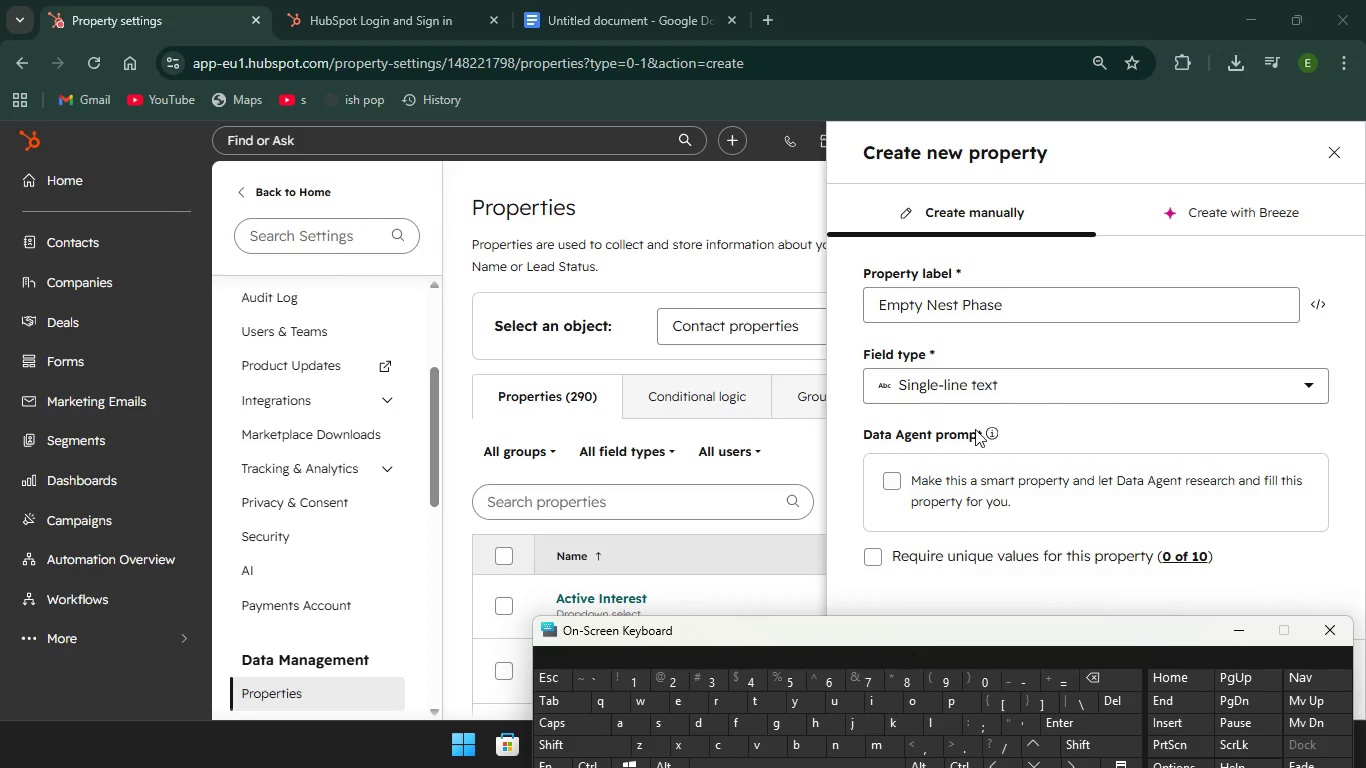 
left_click([989, 388])
 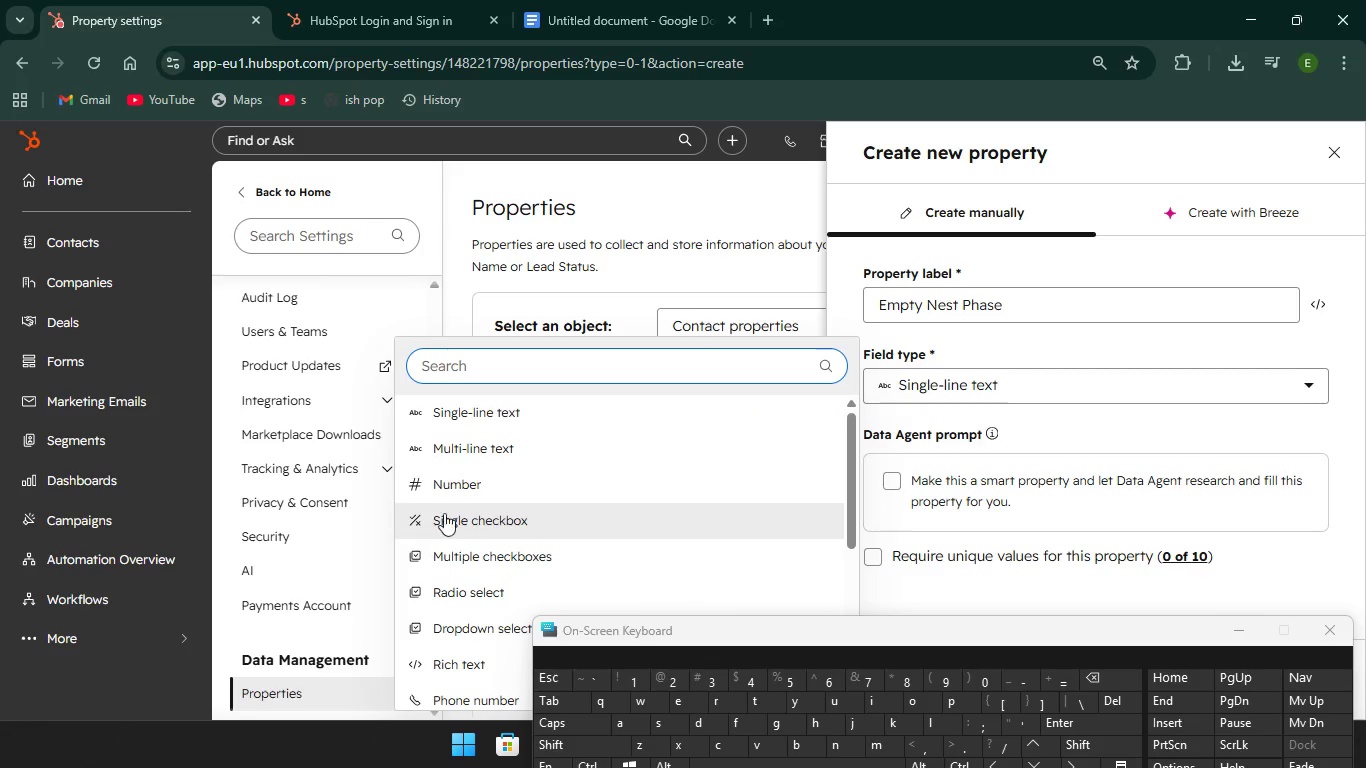 
scroll: coordinate [496, 501], scroll_direction: down, amount: 2.0
 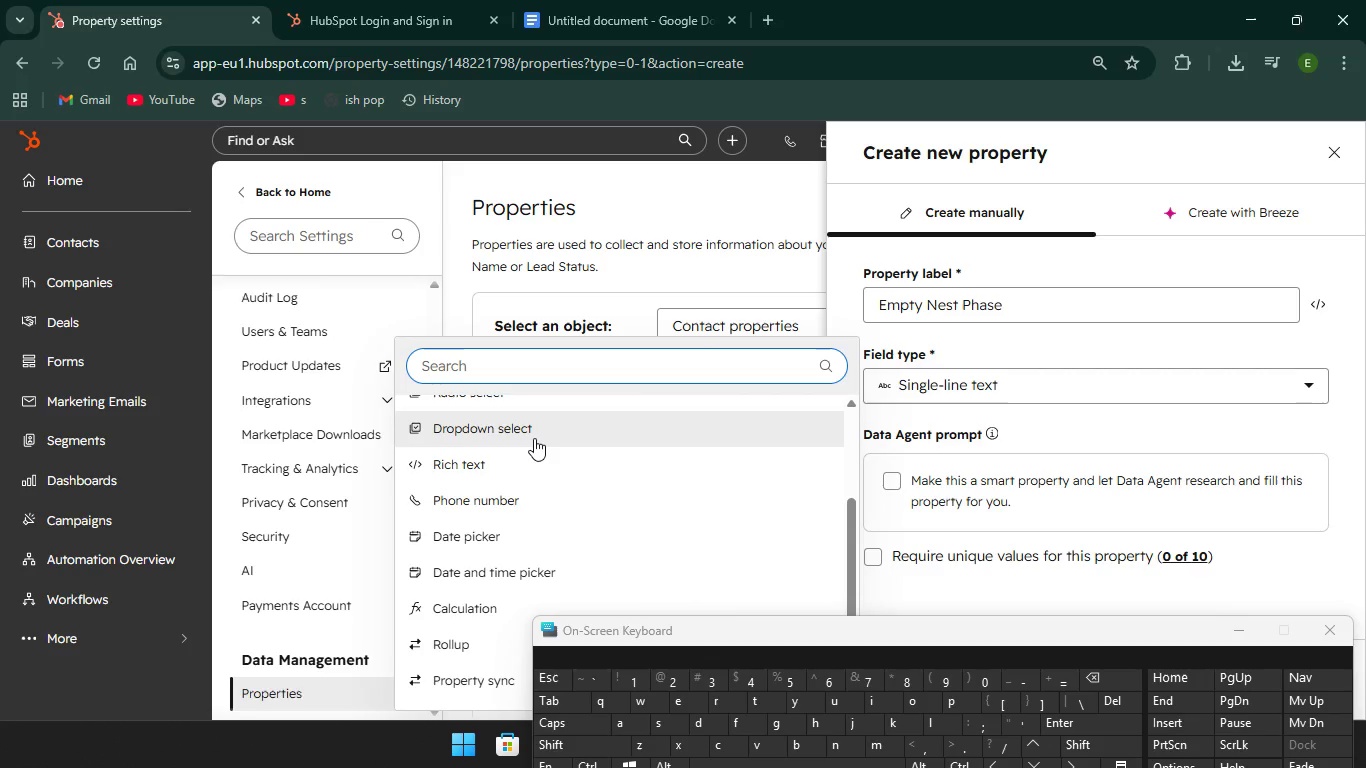 
left_click([534, 438])
 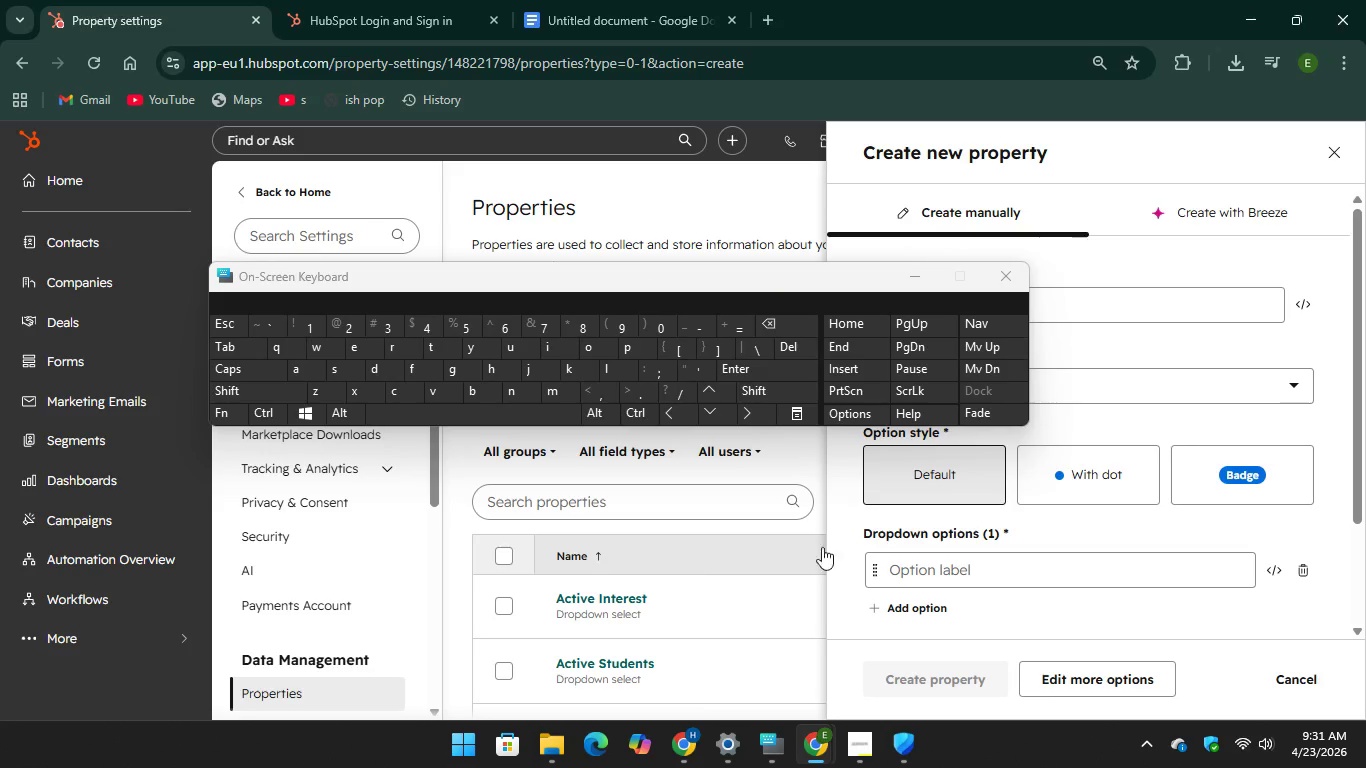 
hold_key(key=CapsLock, duration=2.16)
 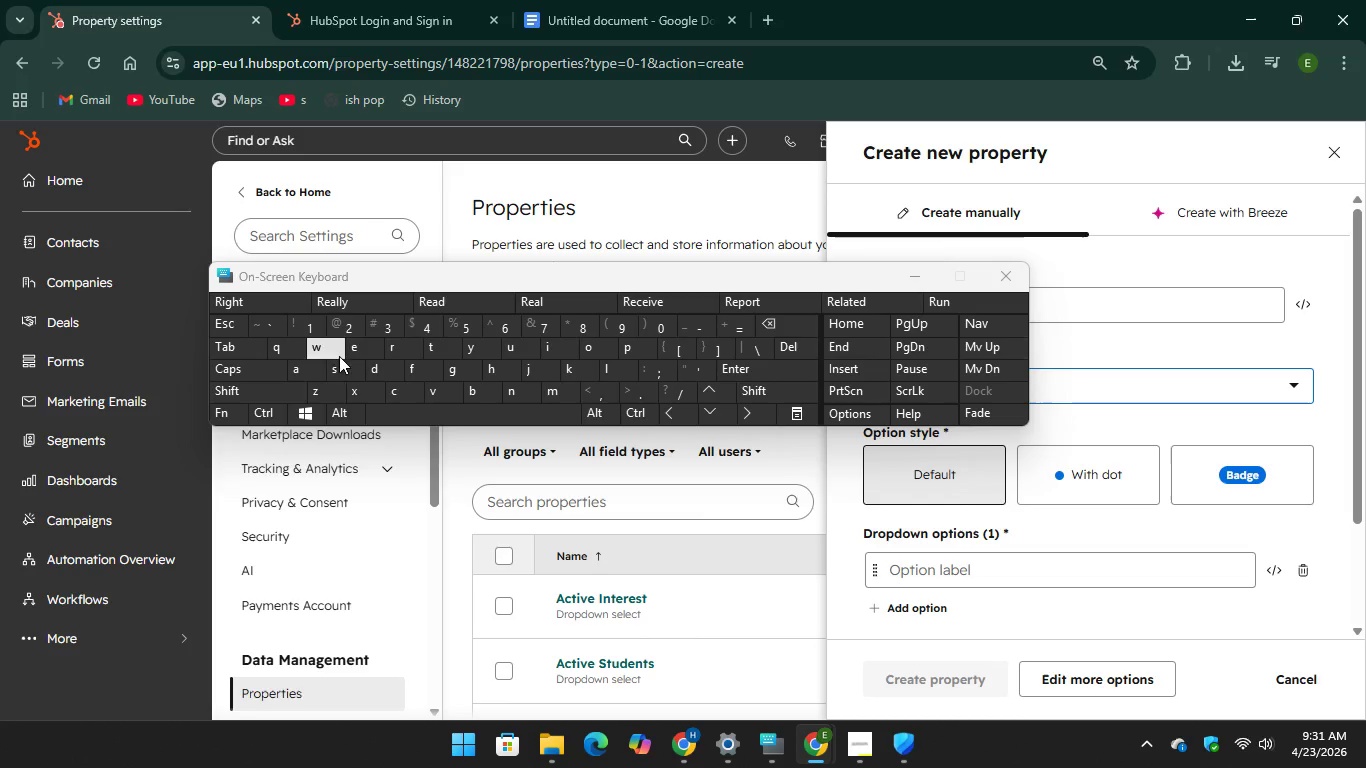 
type(REC)
 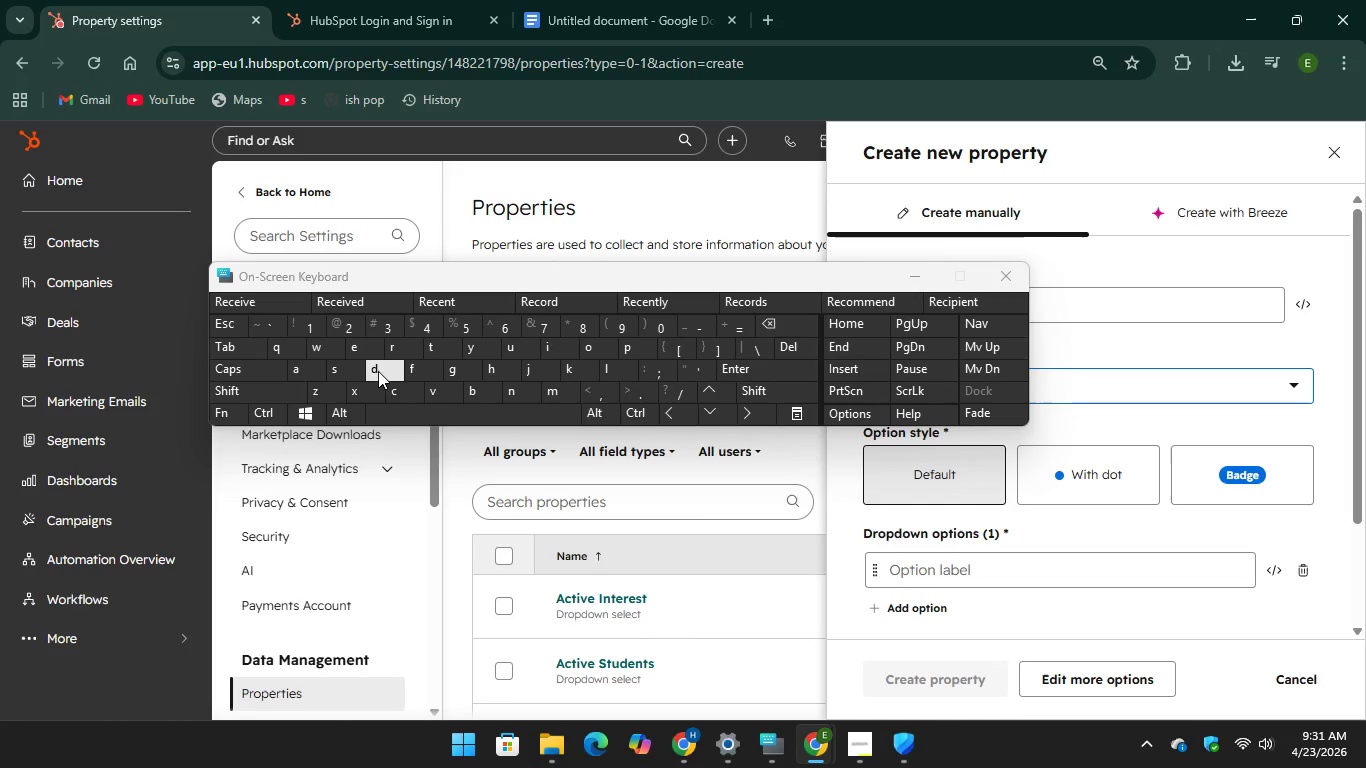 
hold_key(key=CapsLock, duration=11.22)
 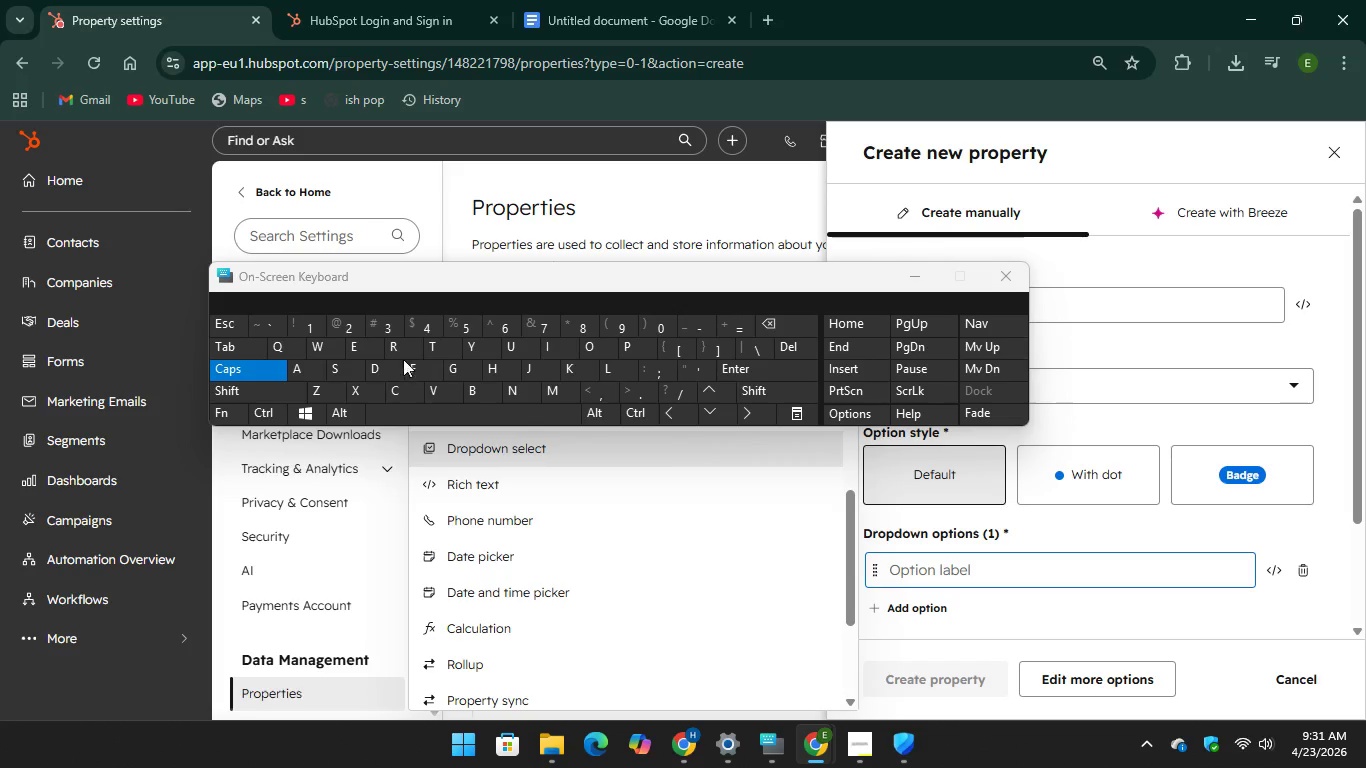 
type(r)
key(Backspace)
type(rec)
 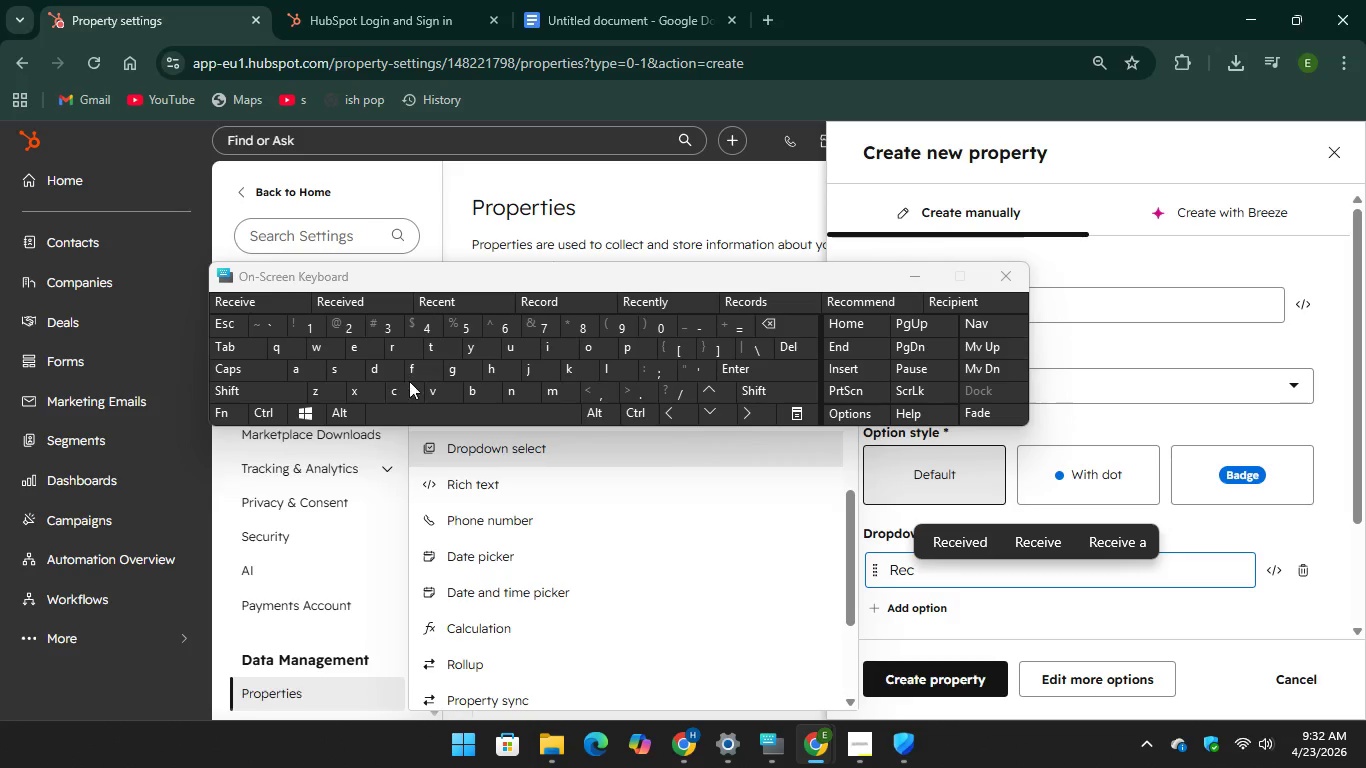 
hold_key(key=CapsLock, duration=26.27)
 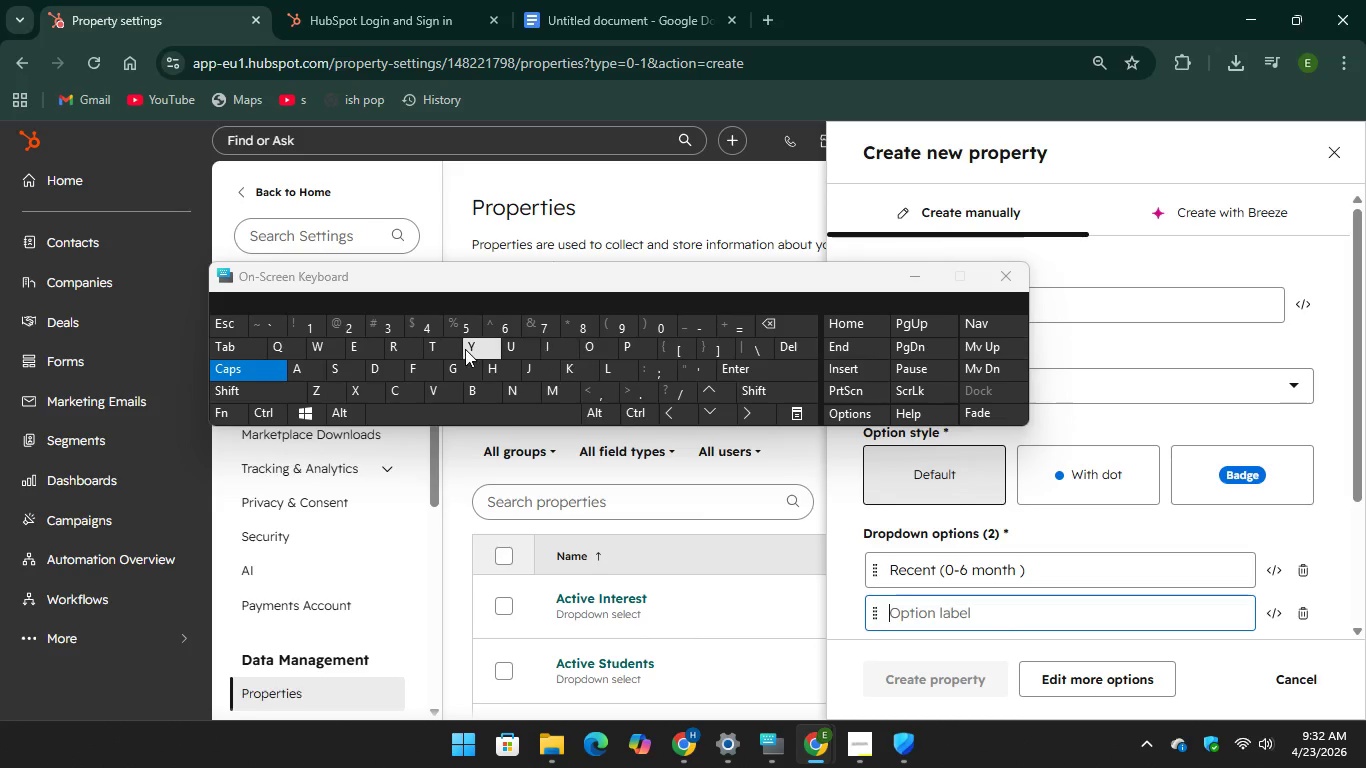 
key(Unknown)
 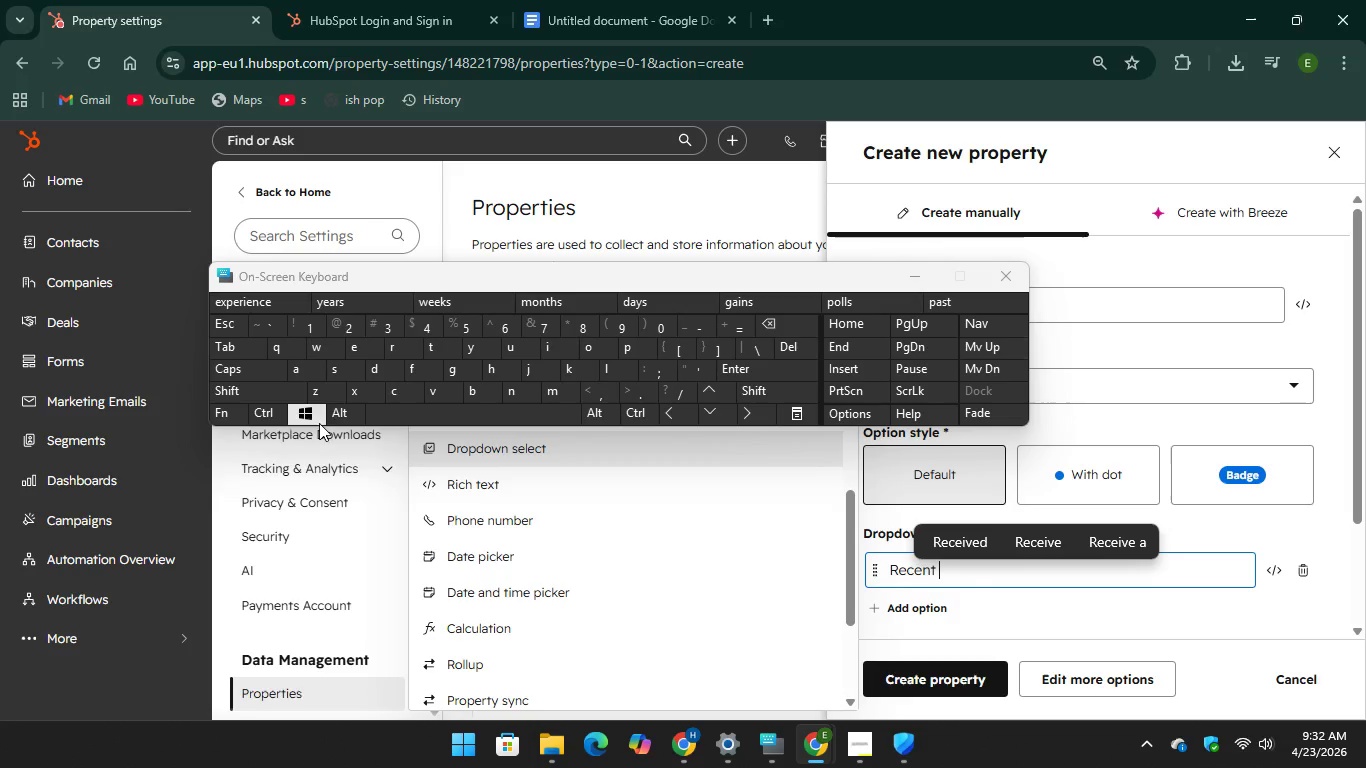 
key(Unknown)
 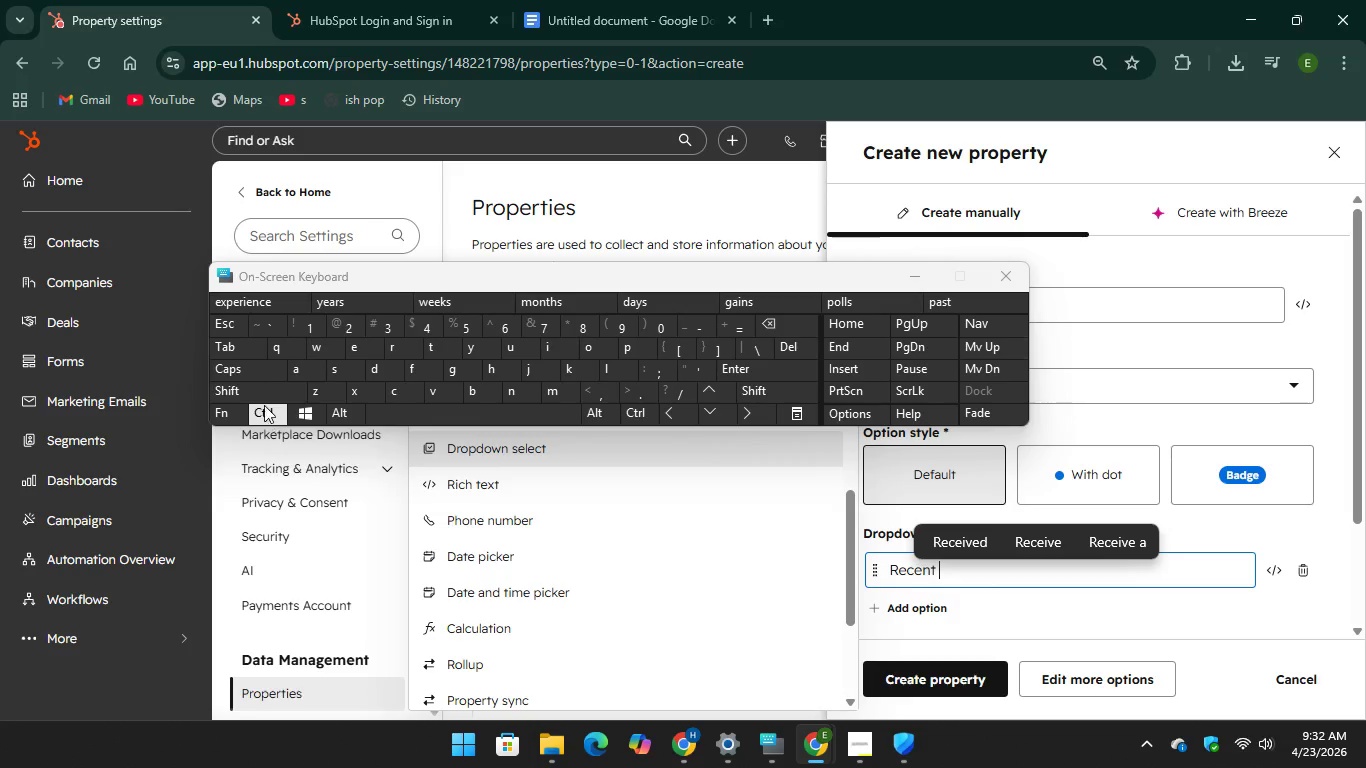 
key(Unknown)
 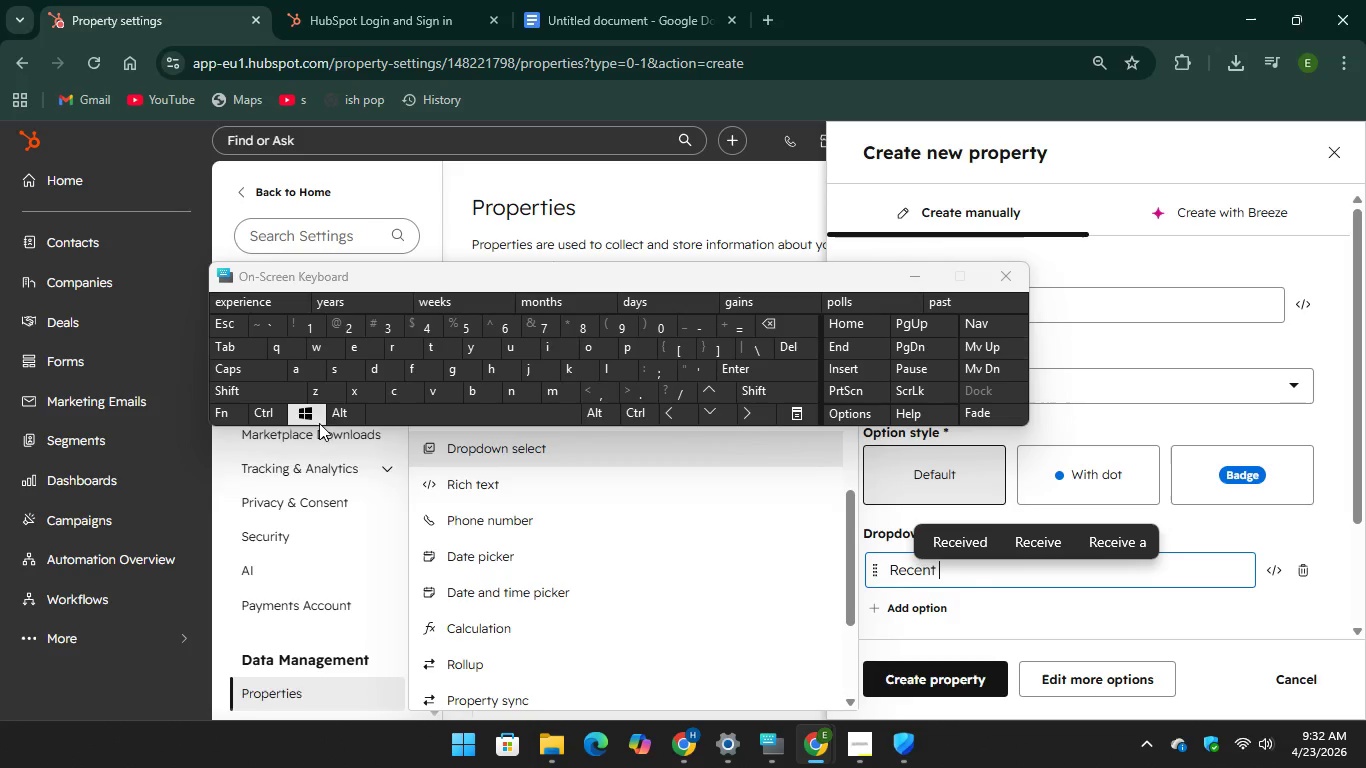 
key(Unknown)
 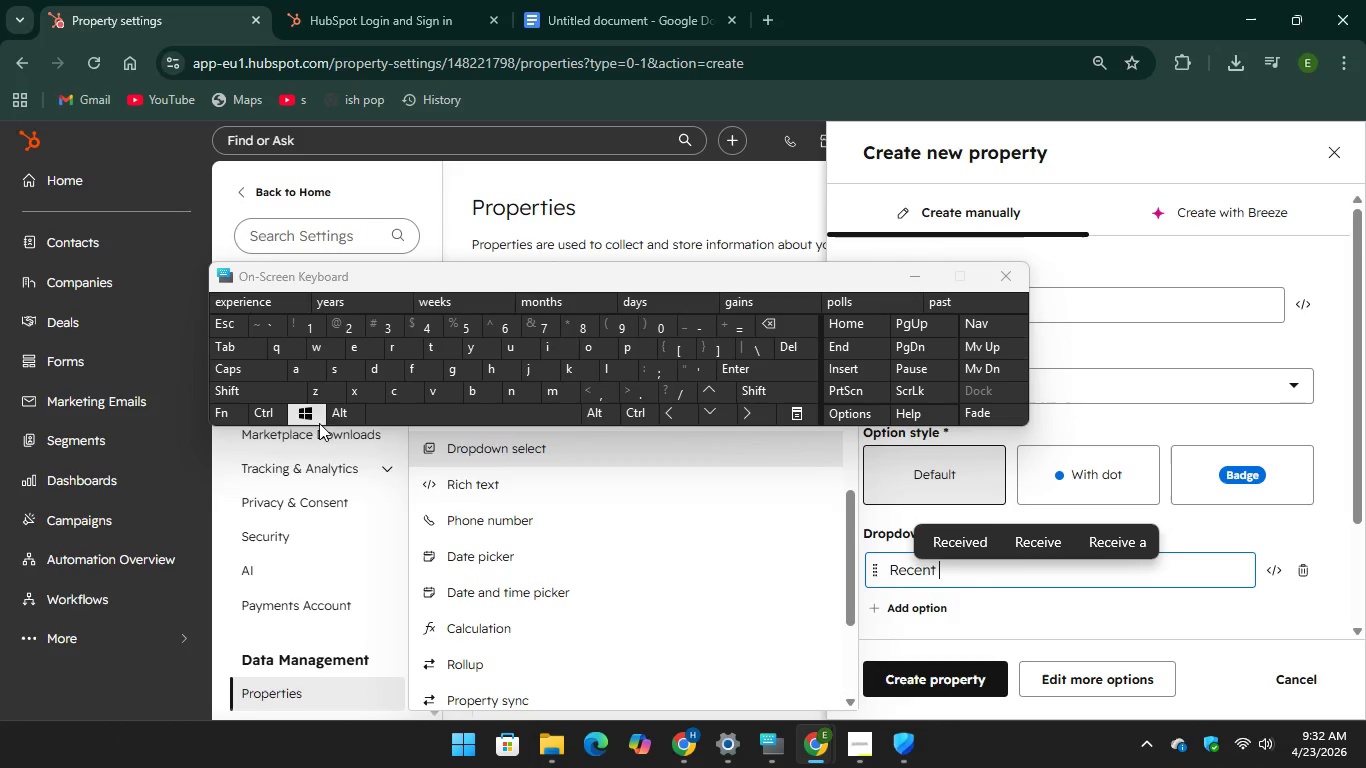 
type(())
 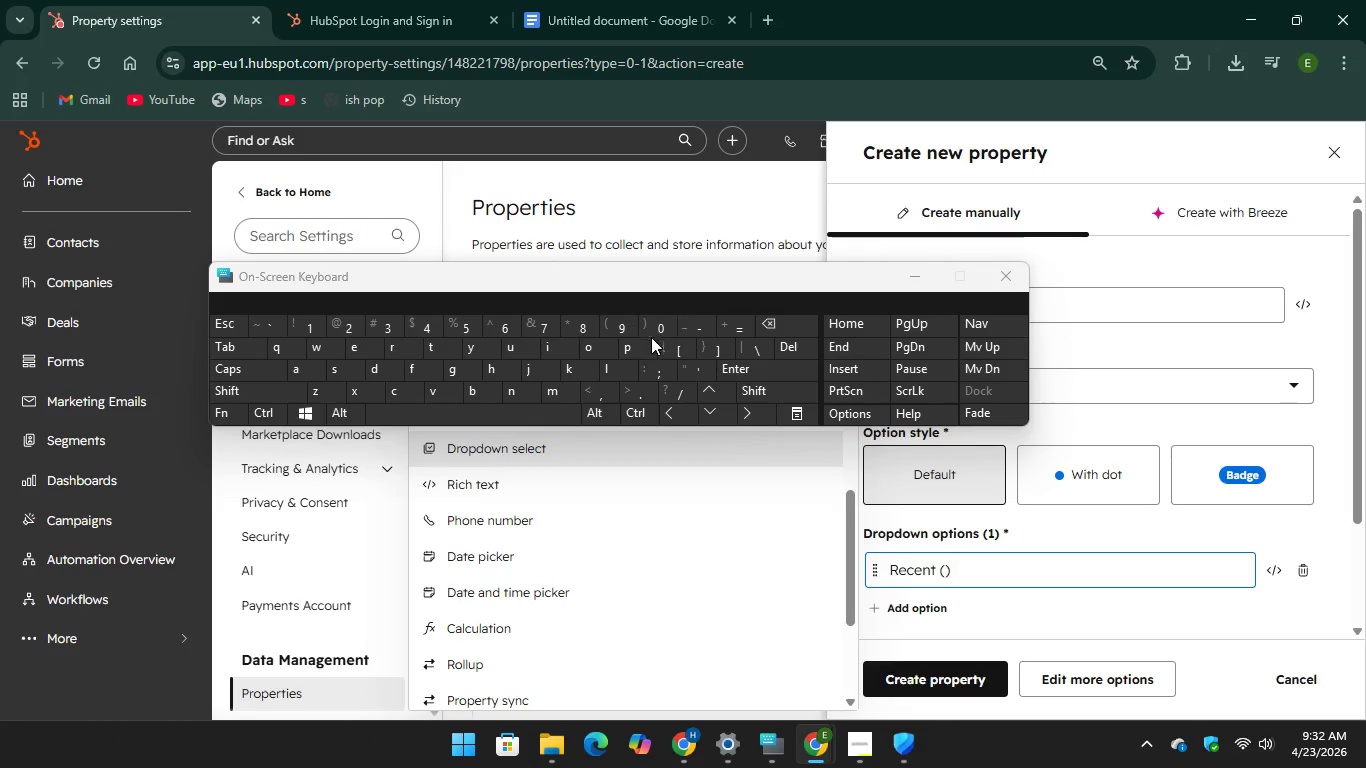 
type(0-6 MON)
 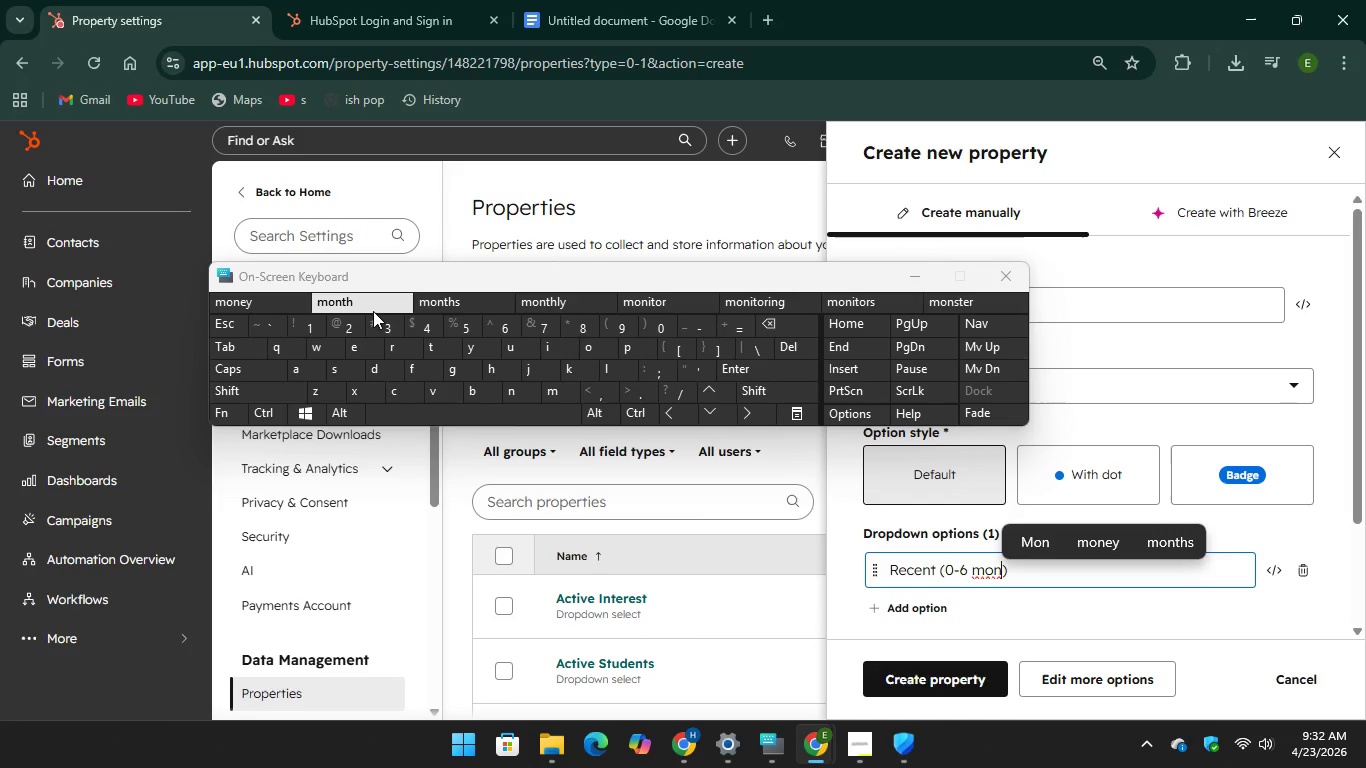 
key(Unknown)
 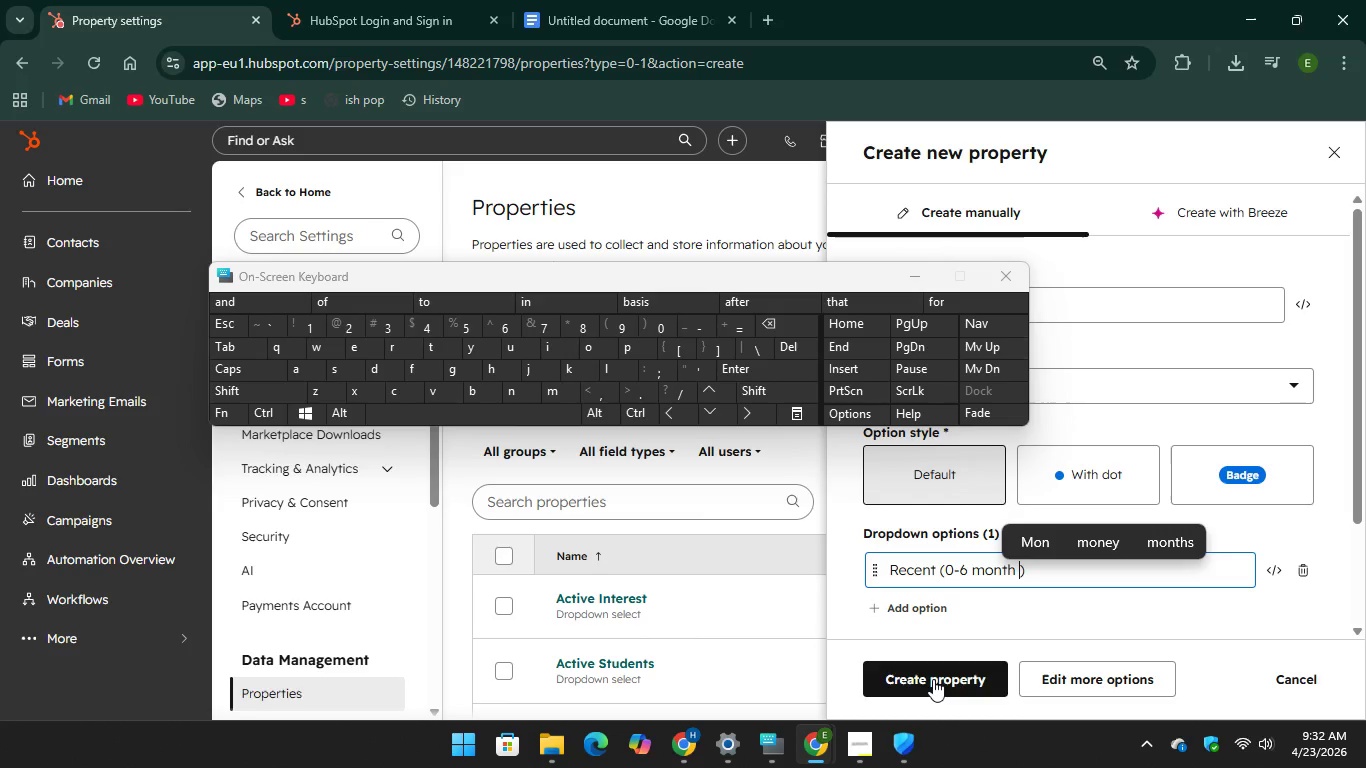 
key(Unknown)
 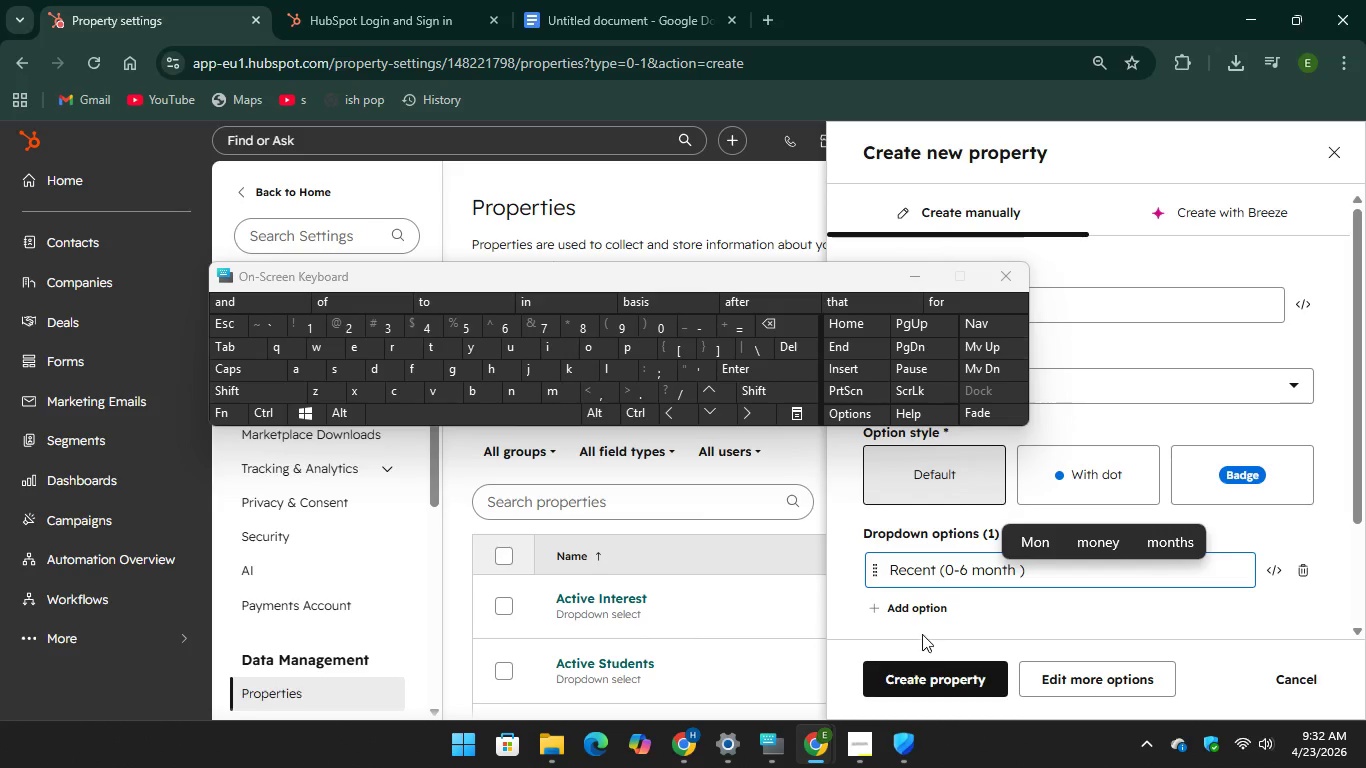 
key(Unknown)
 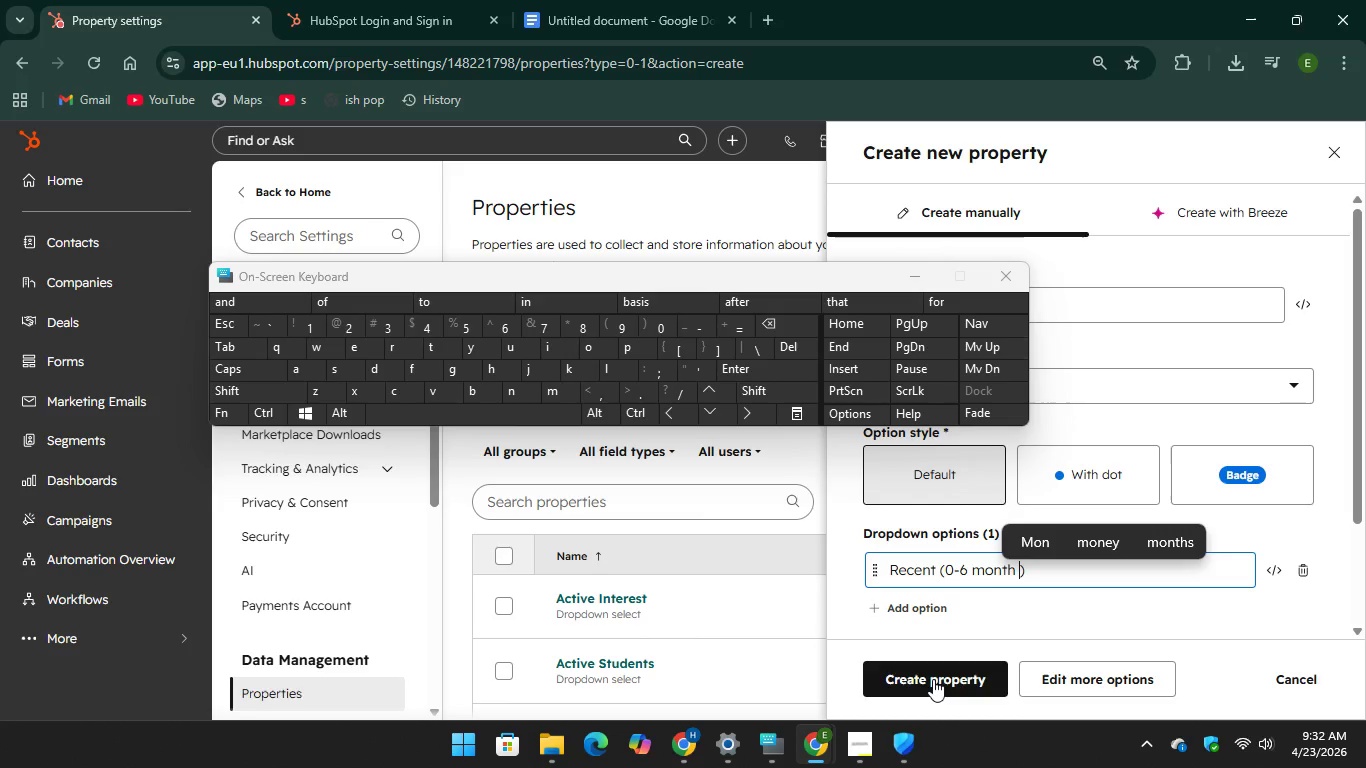 
left_click([918, 614])
 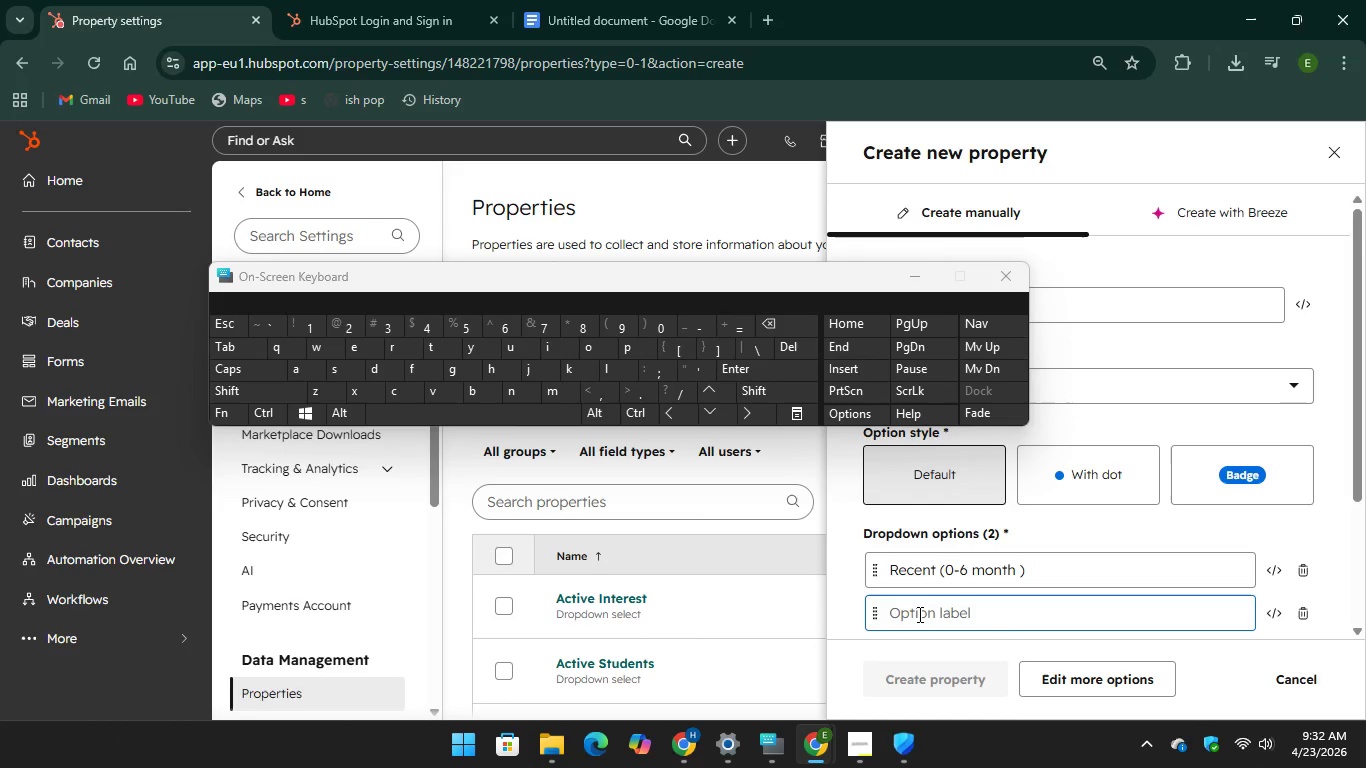 
left_click([918, 614])
 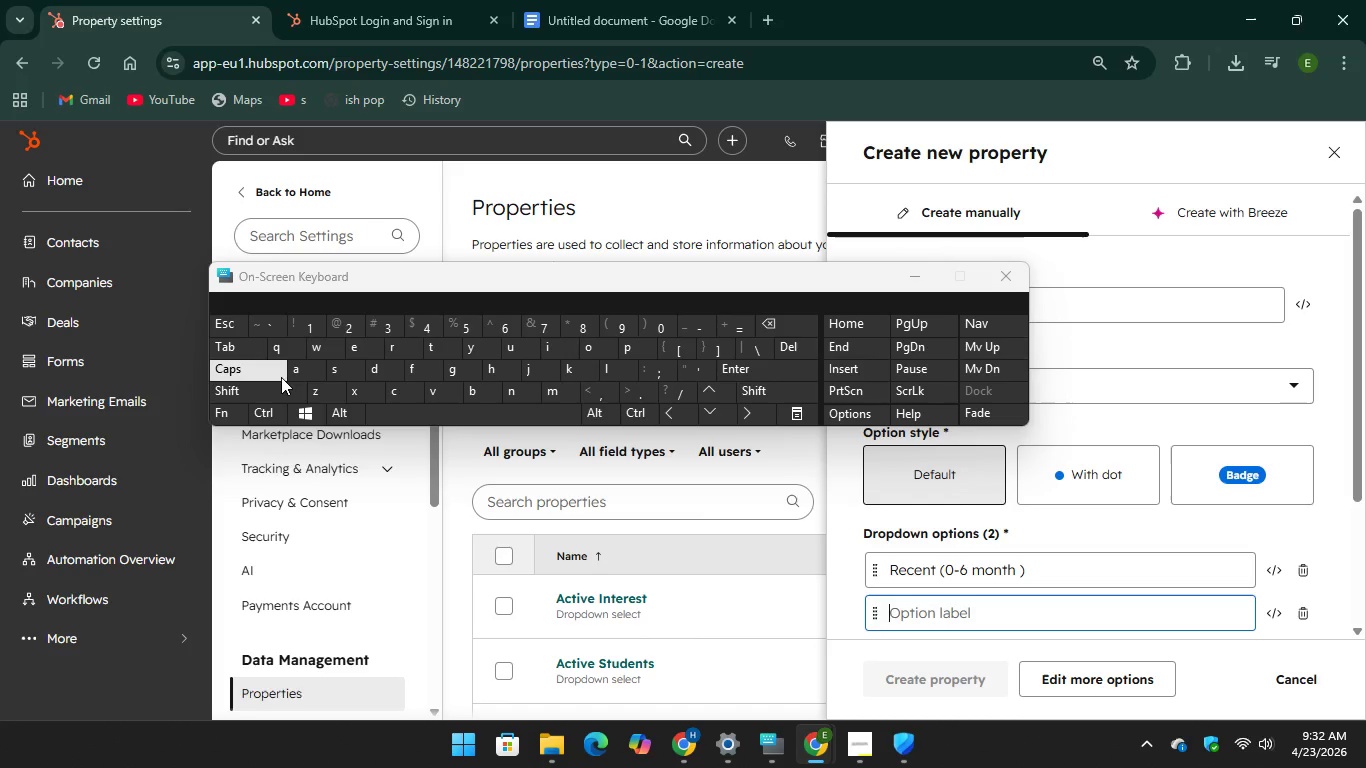 
type(Upcomi)
 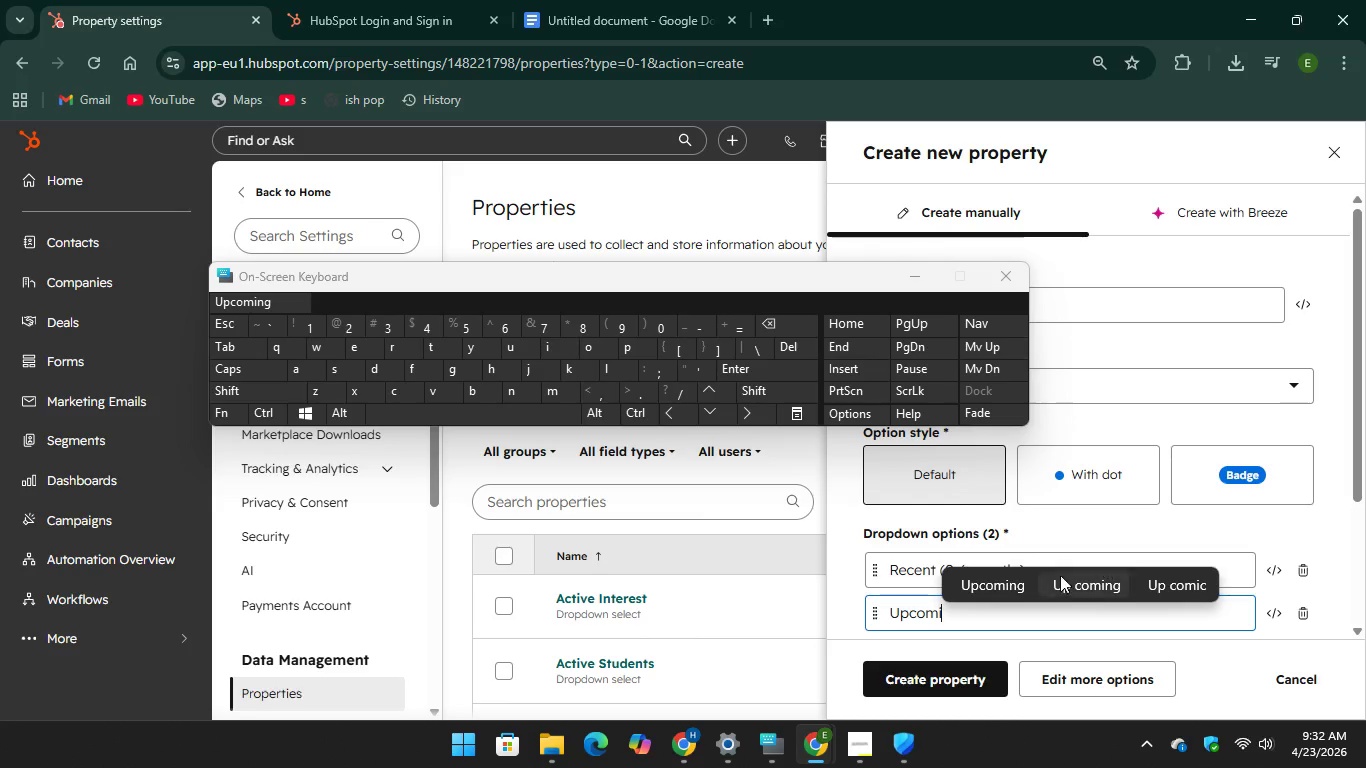 
left_click([992, 587])
 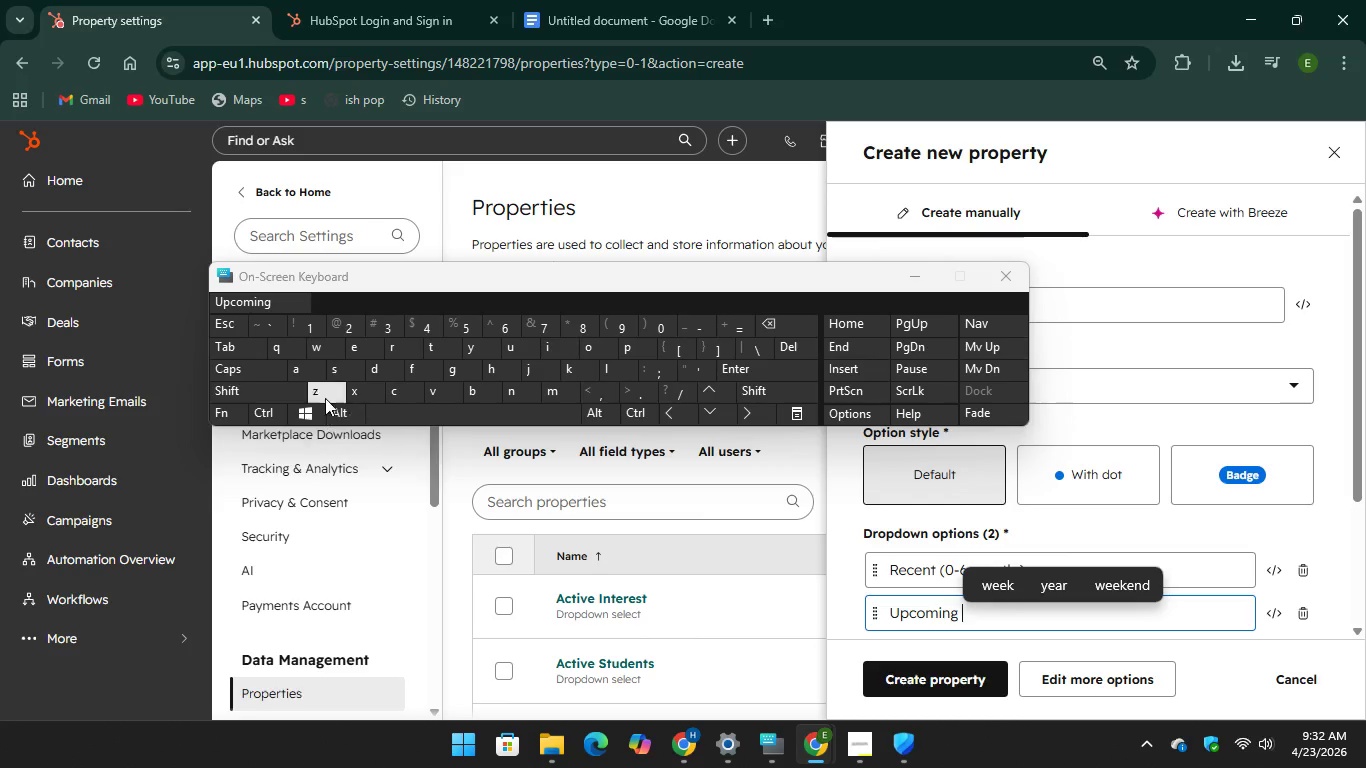 
type(())
 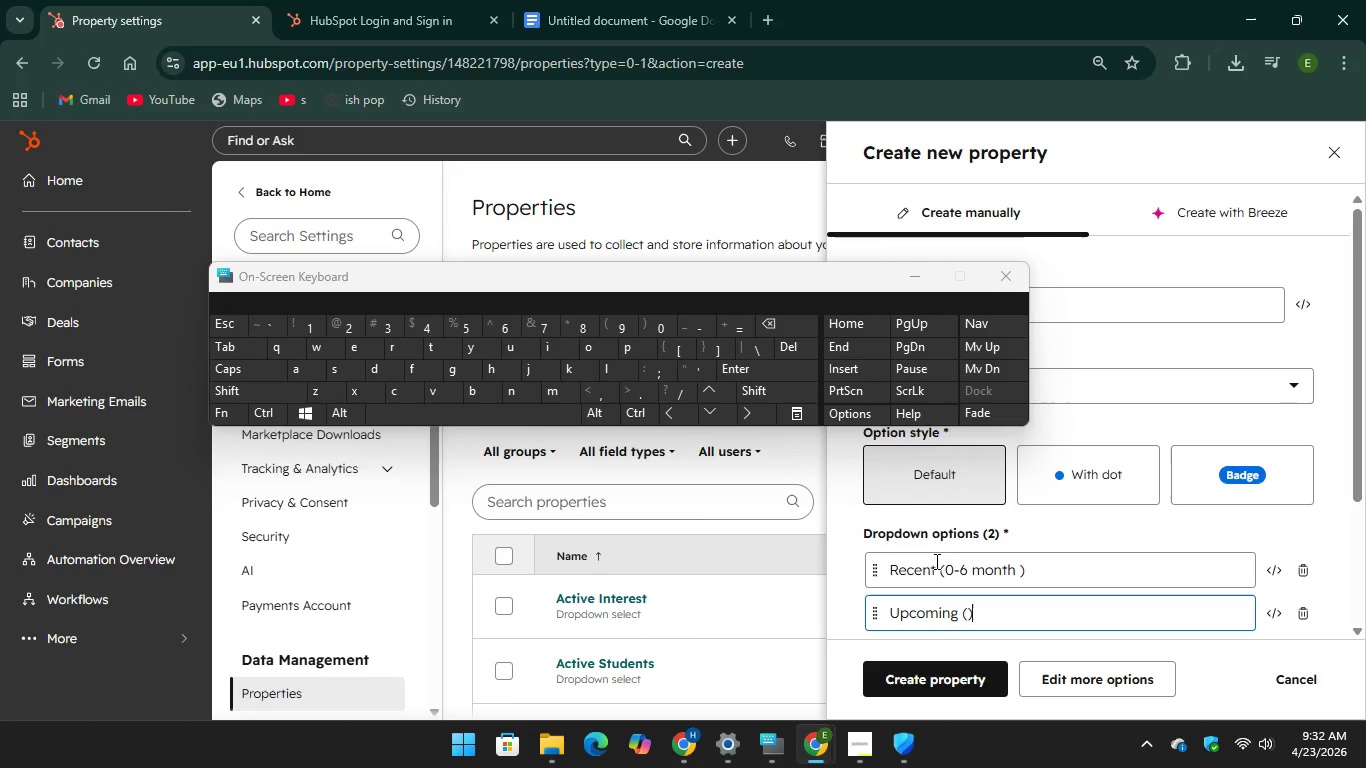 
left_click([968, 612])
 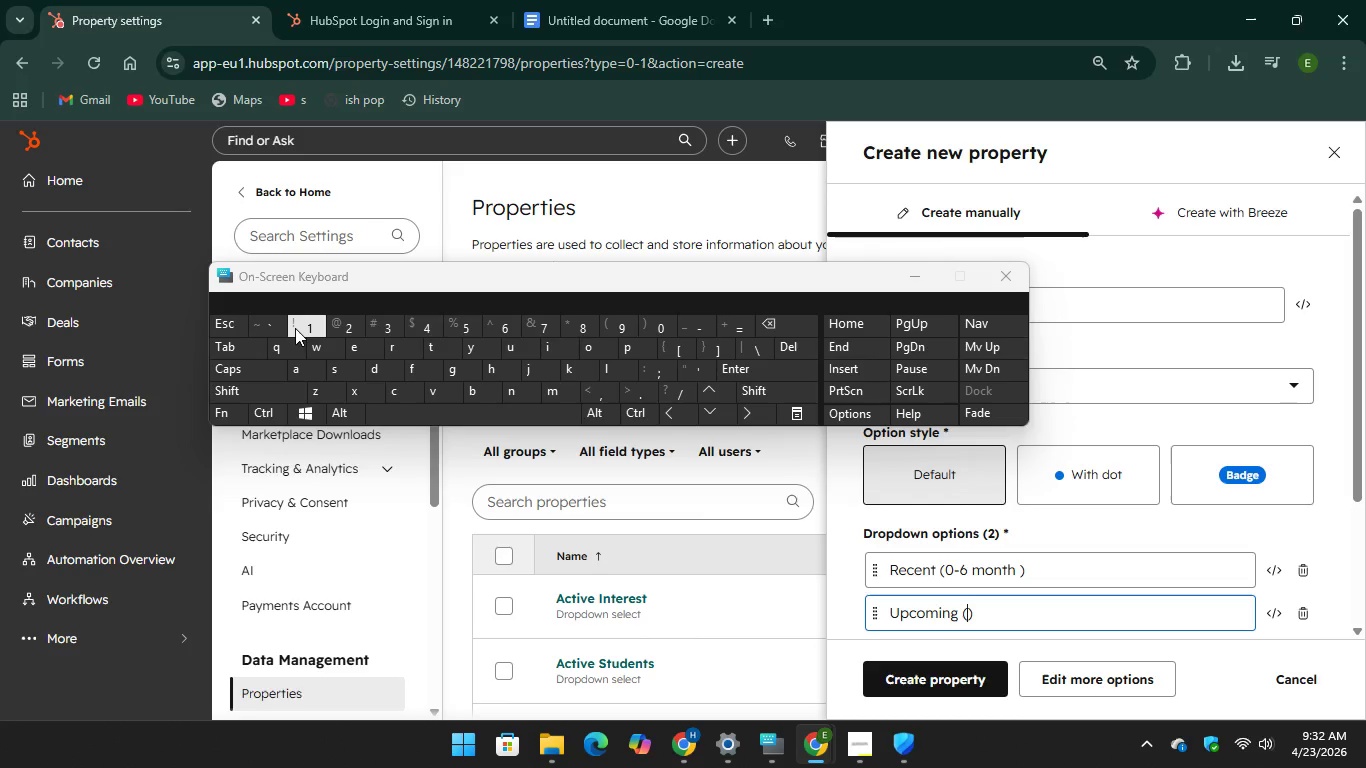 
type(12 mon)
 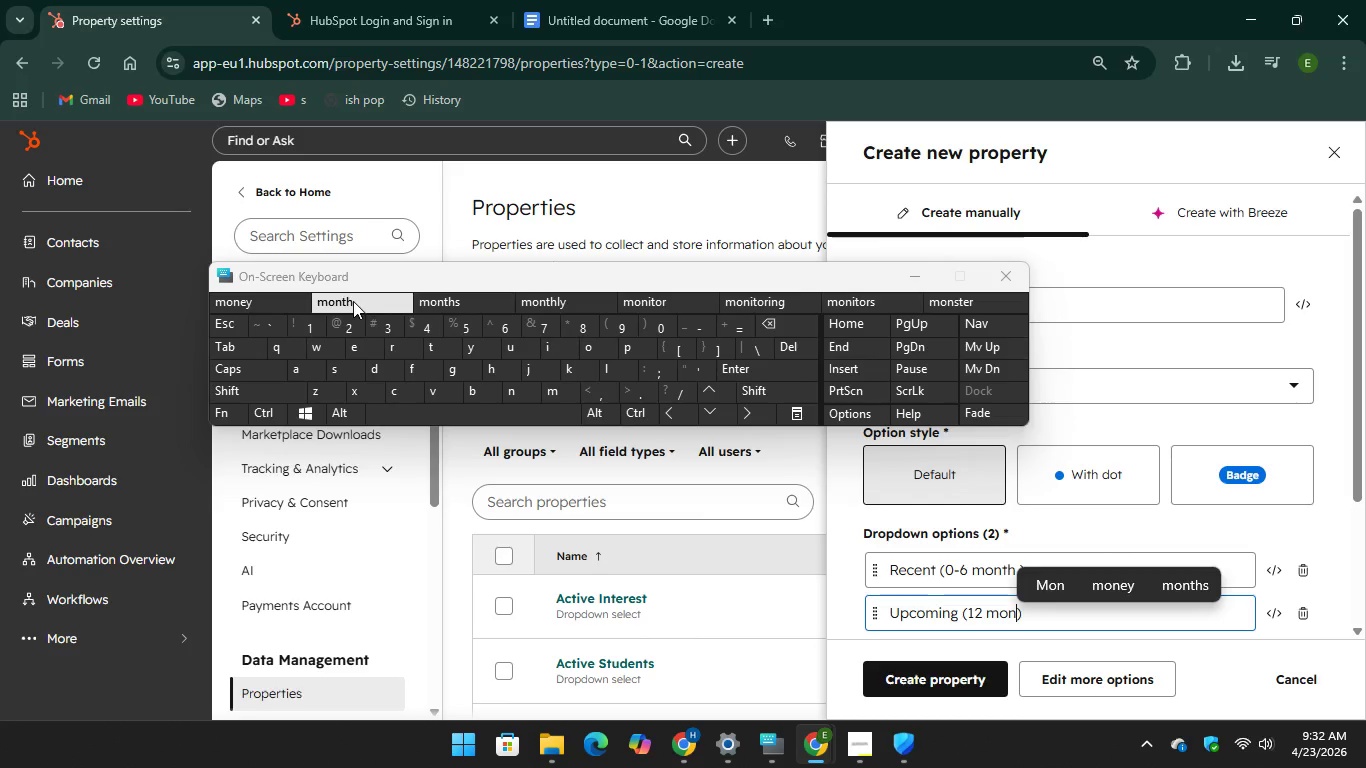 
hold_key(key=Unknown, duration=9.83)
 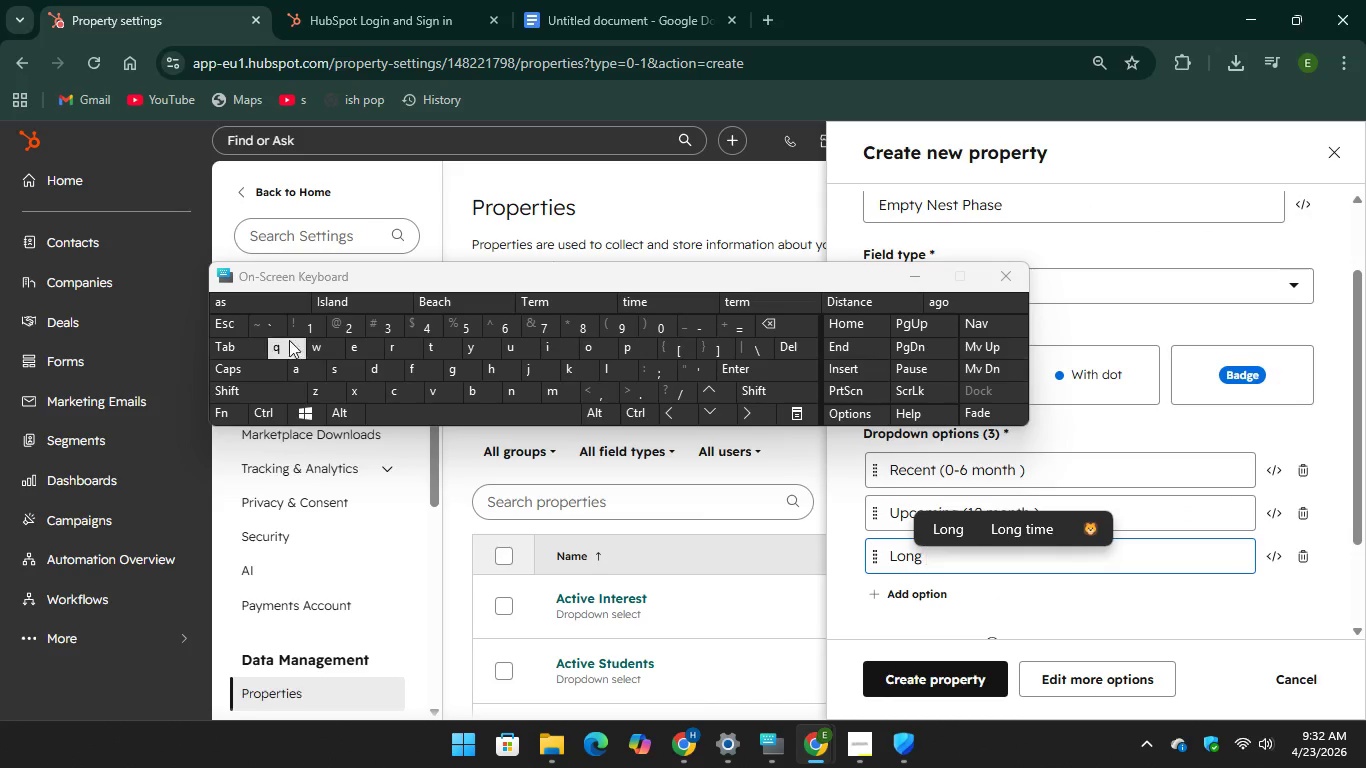 
scroll: coordinate [1008, 539], scroll_direction: down, amount: 1.0
 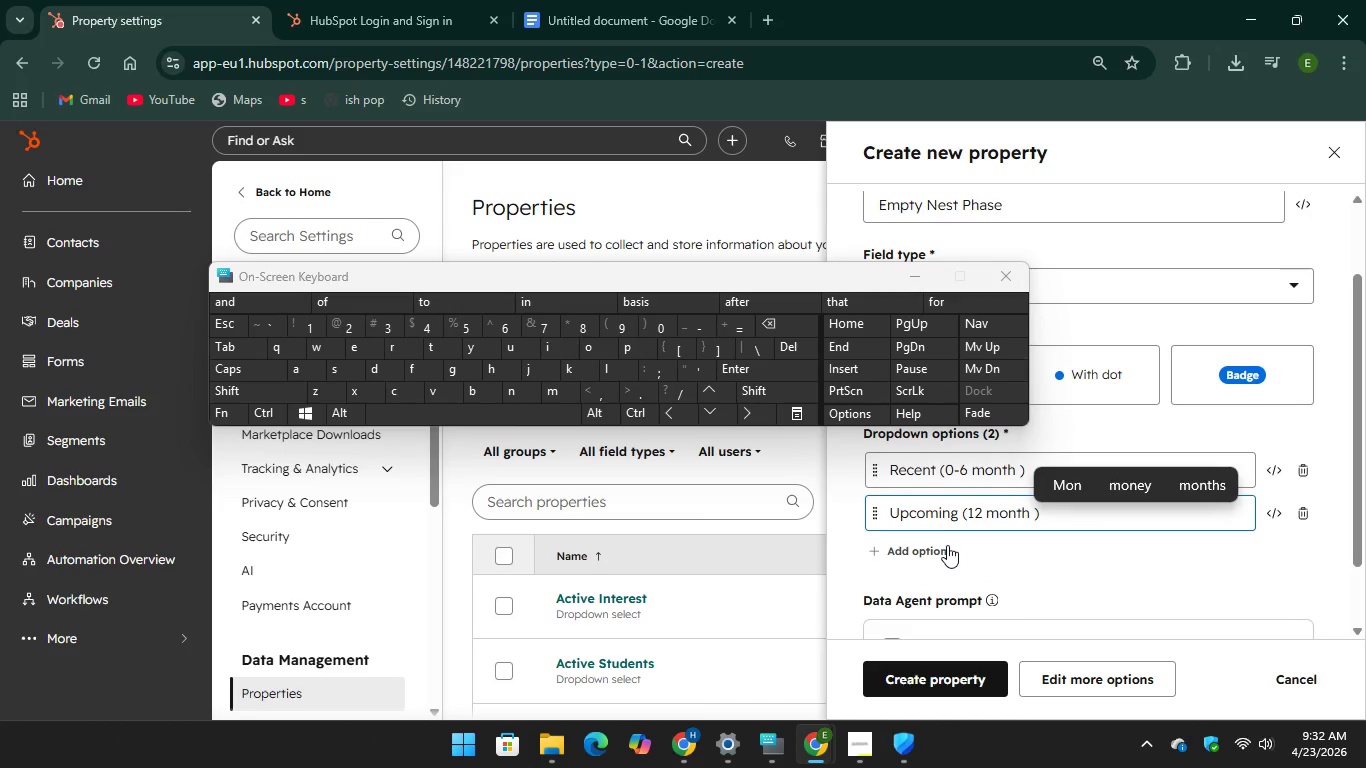 
left_click([947, 547])
 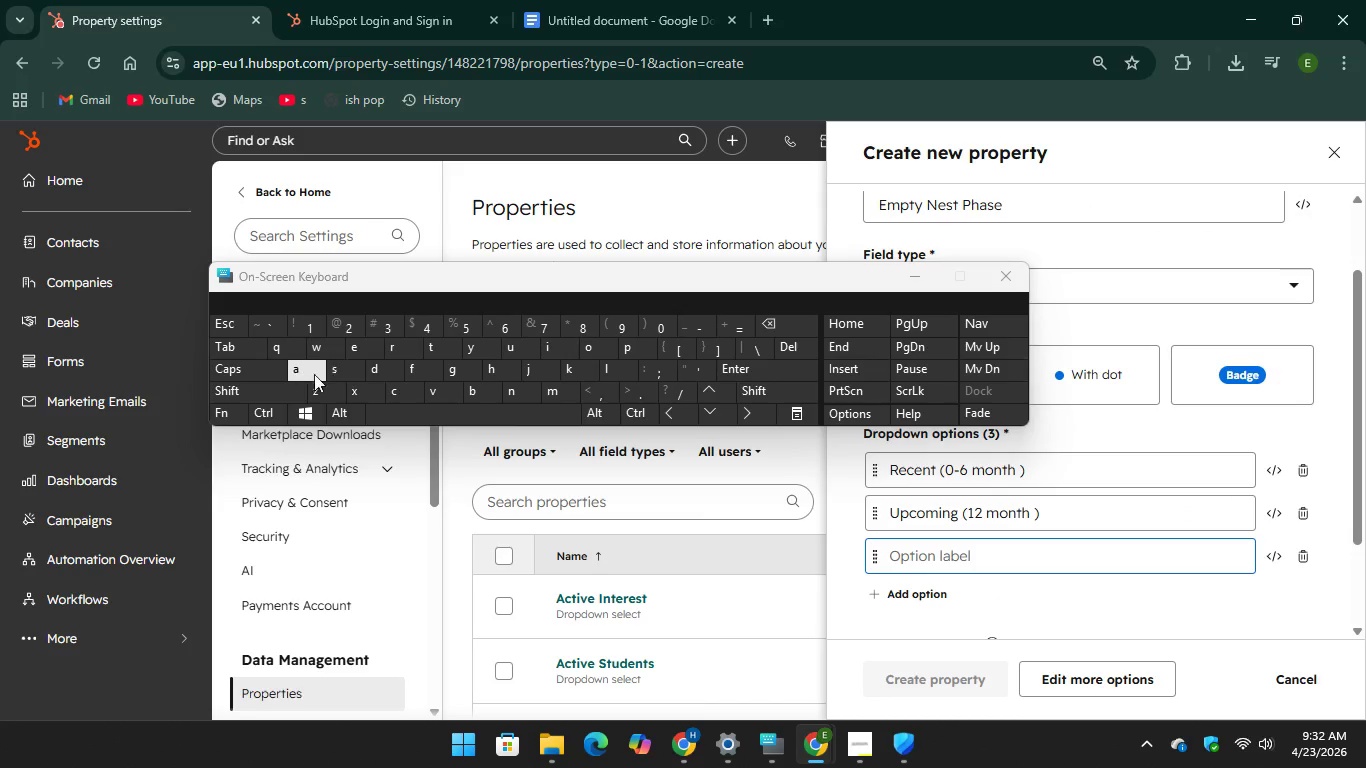 
type(LON)
 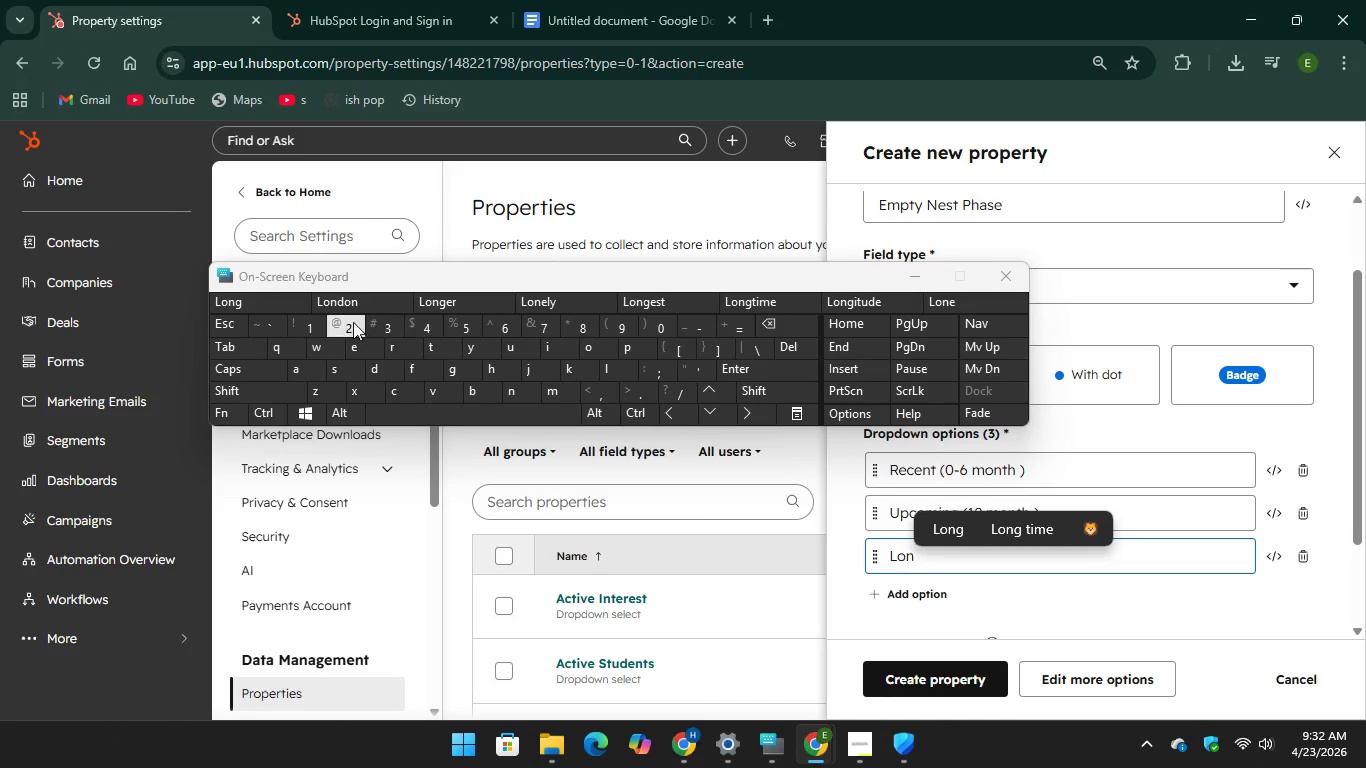 
hold_key(key=CapsLock, duration=30.0)
 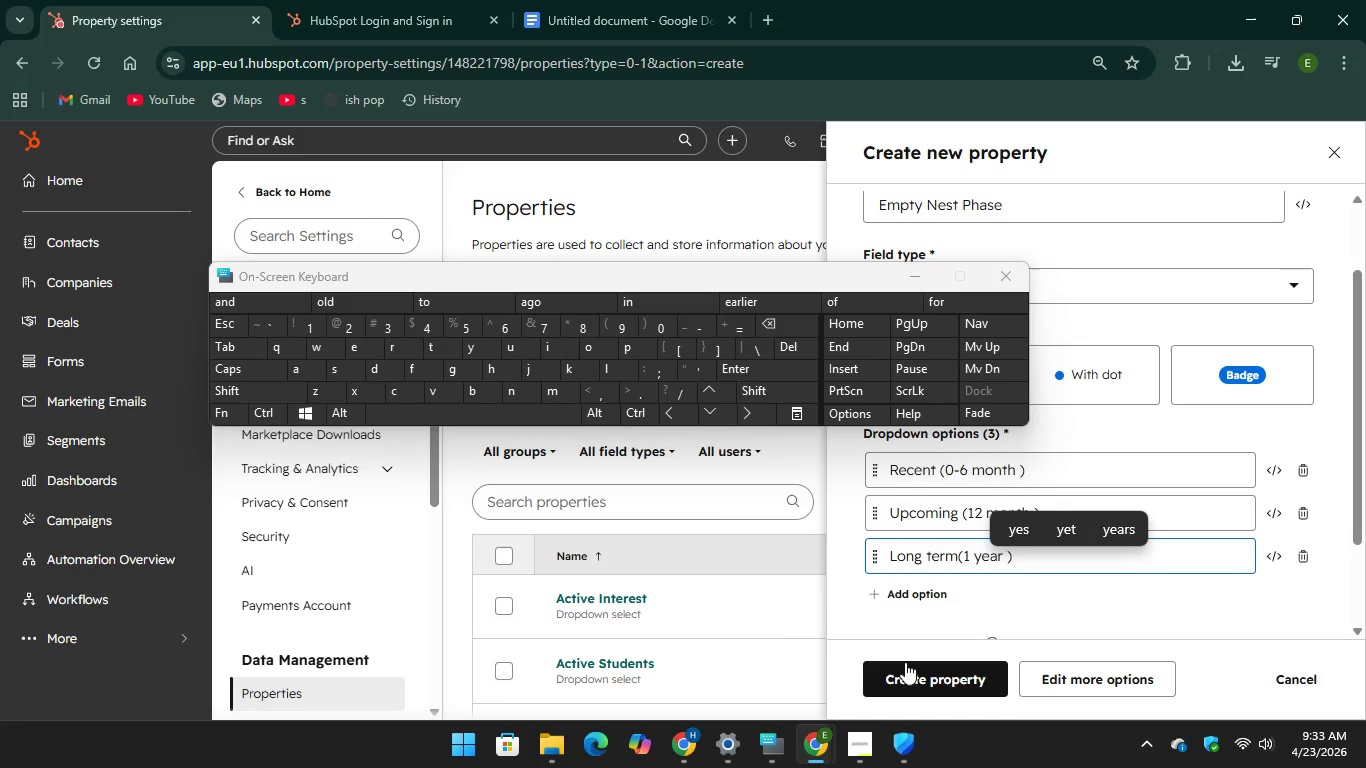 
key(T)
 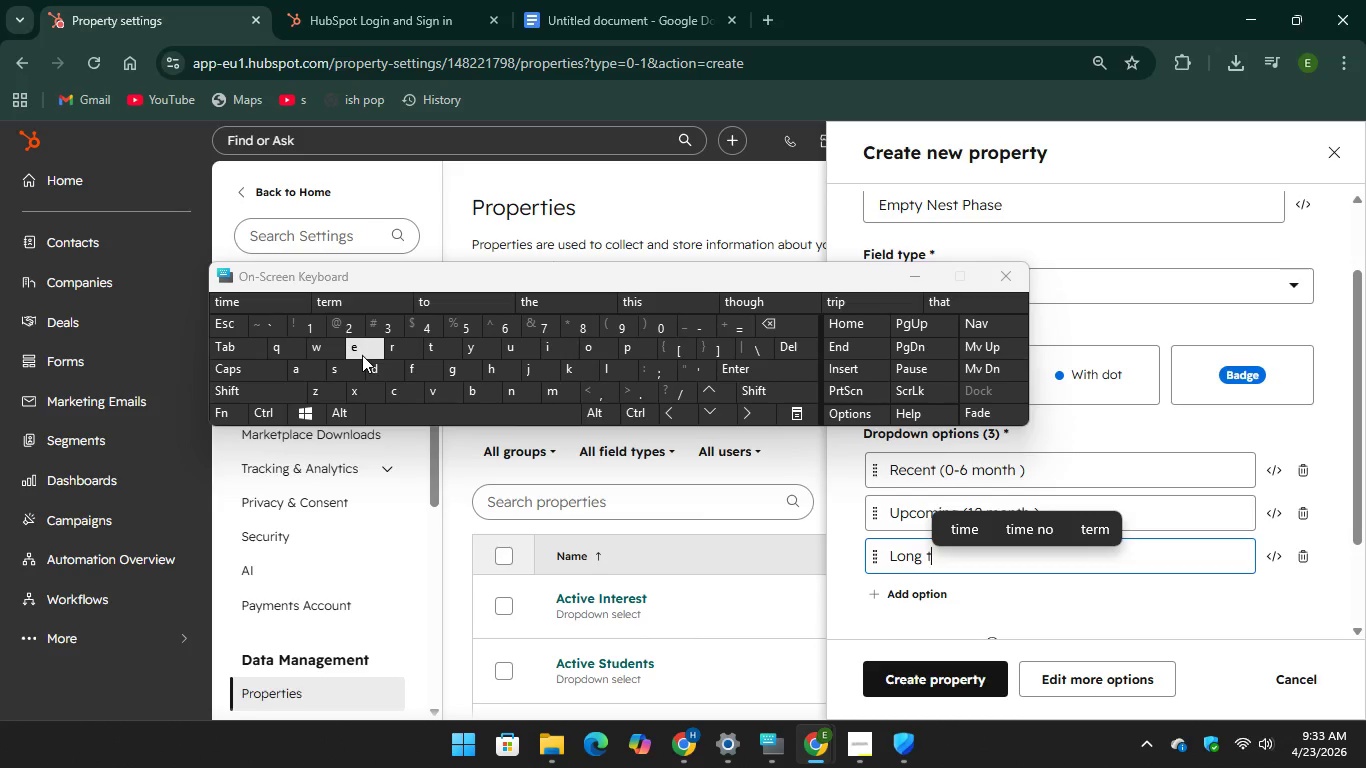 
key(E)
 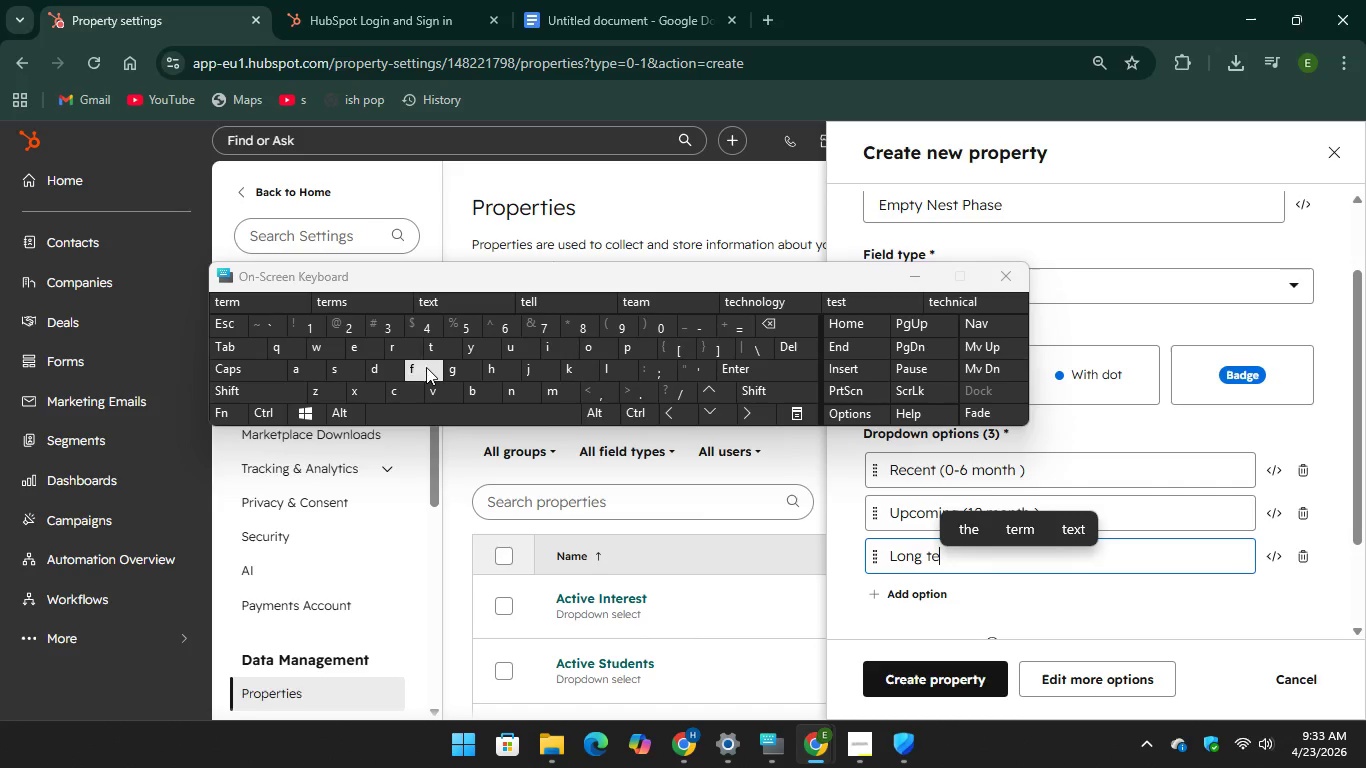 
type(rm())
 